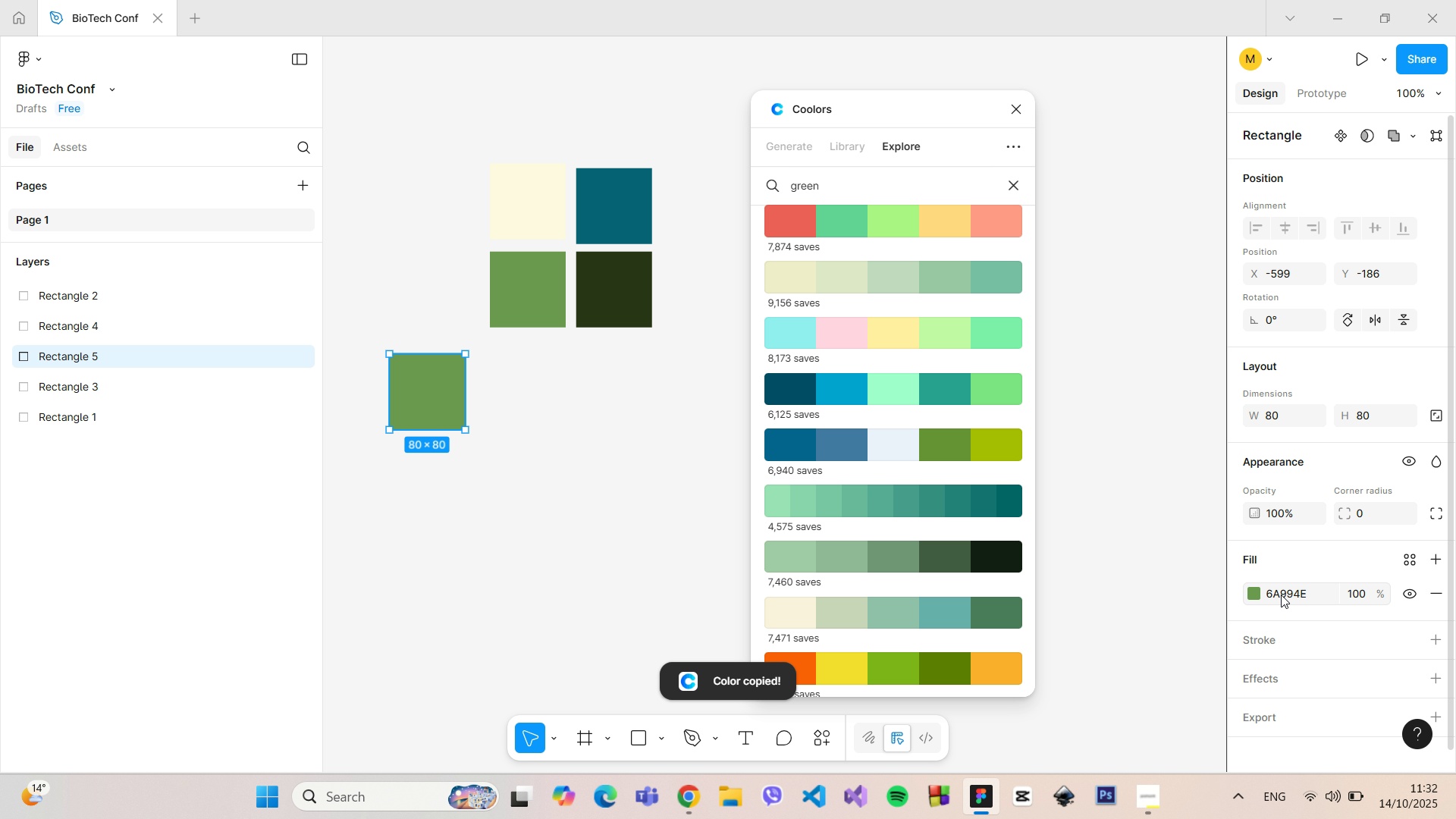 
left_click([1279, 592])
 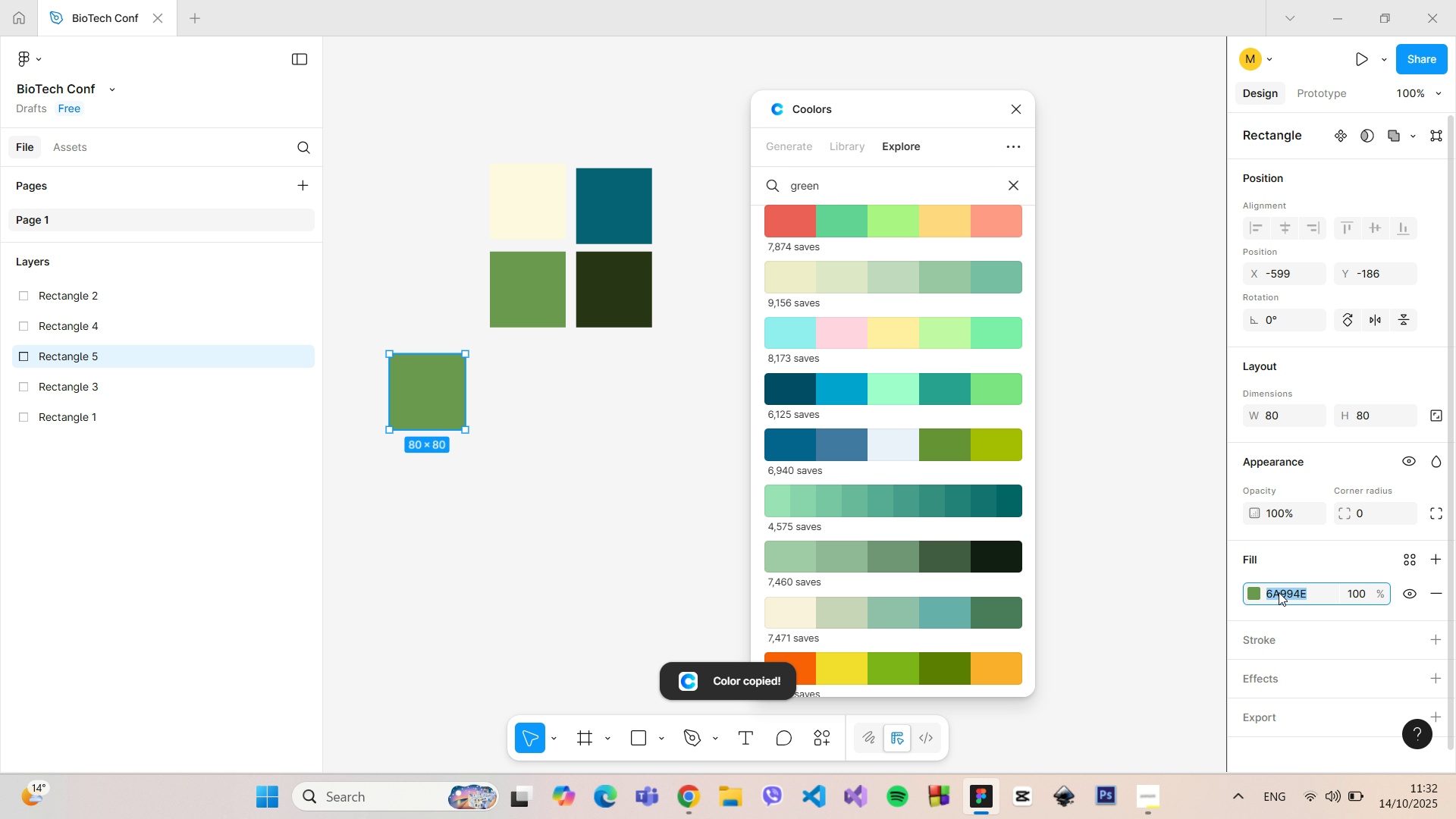 
key(Control+V)
 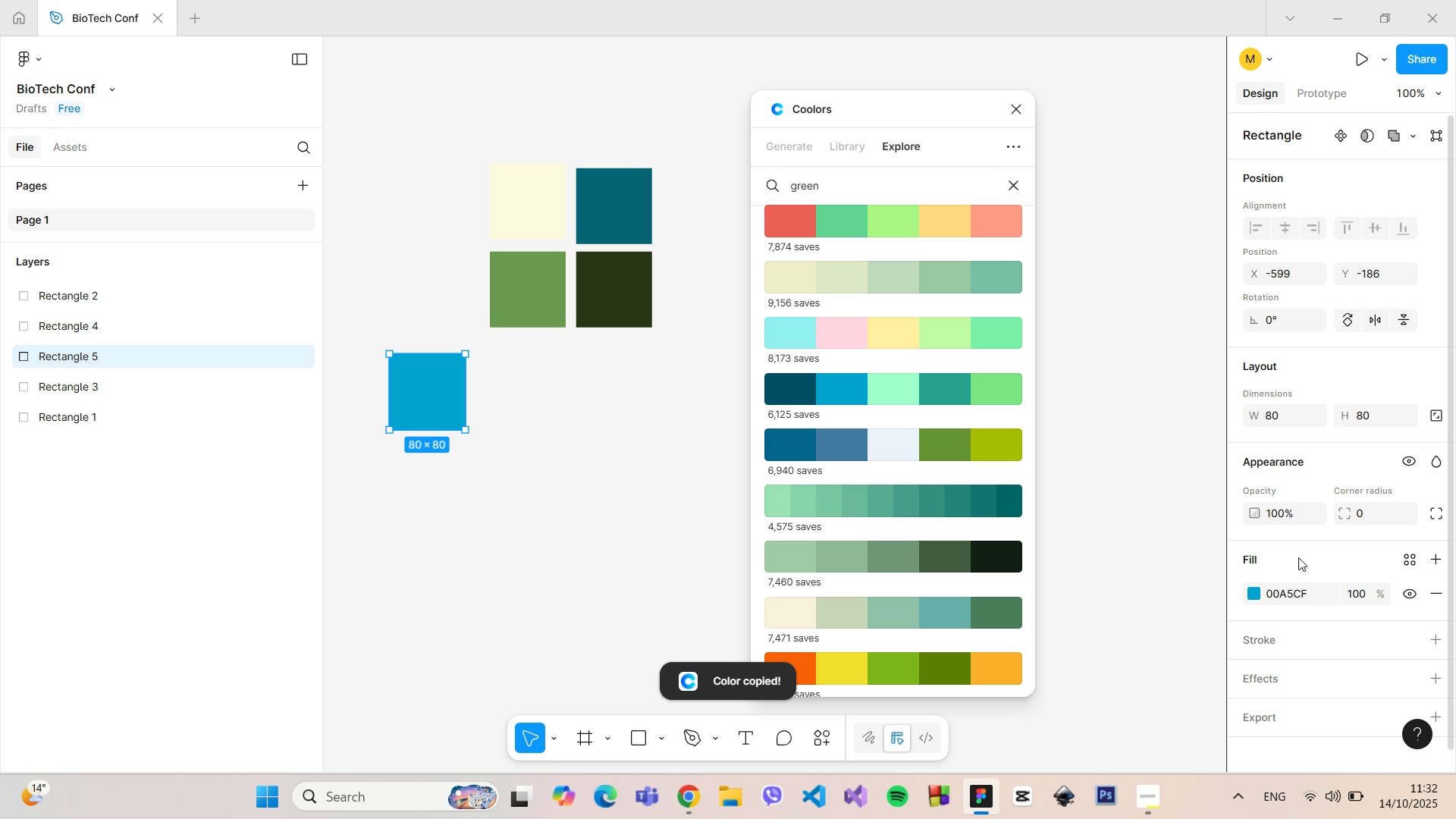 
left_click([1298, 557])
 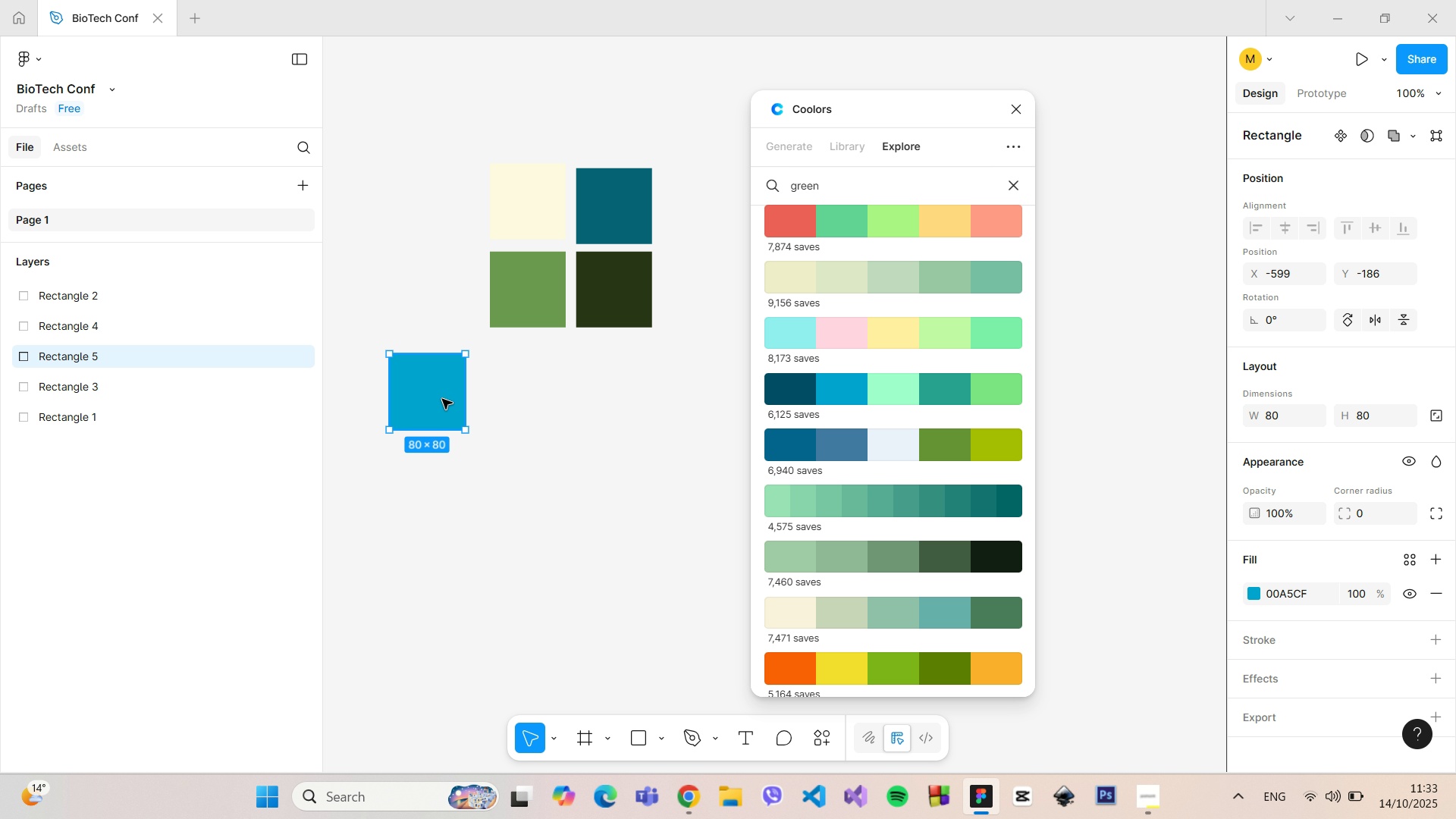 
hold_key(key=AltLeft, duration=1.51)
left_click_drag(start_coordinate=[439, 397], to_coordinate=[529, 396])
 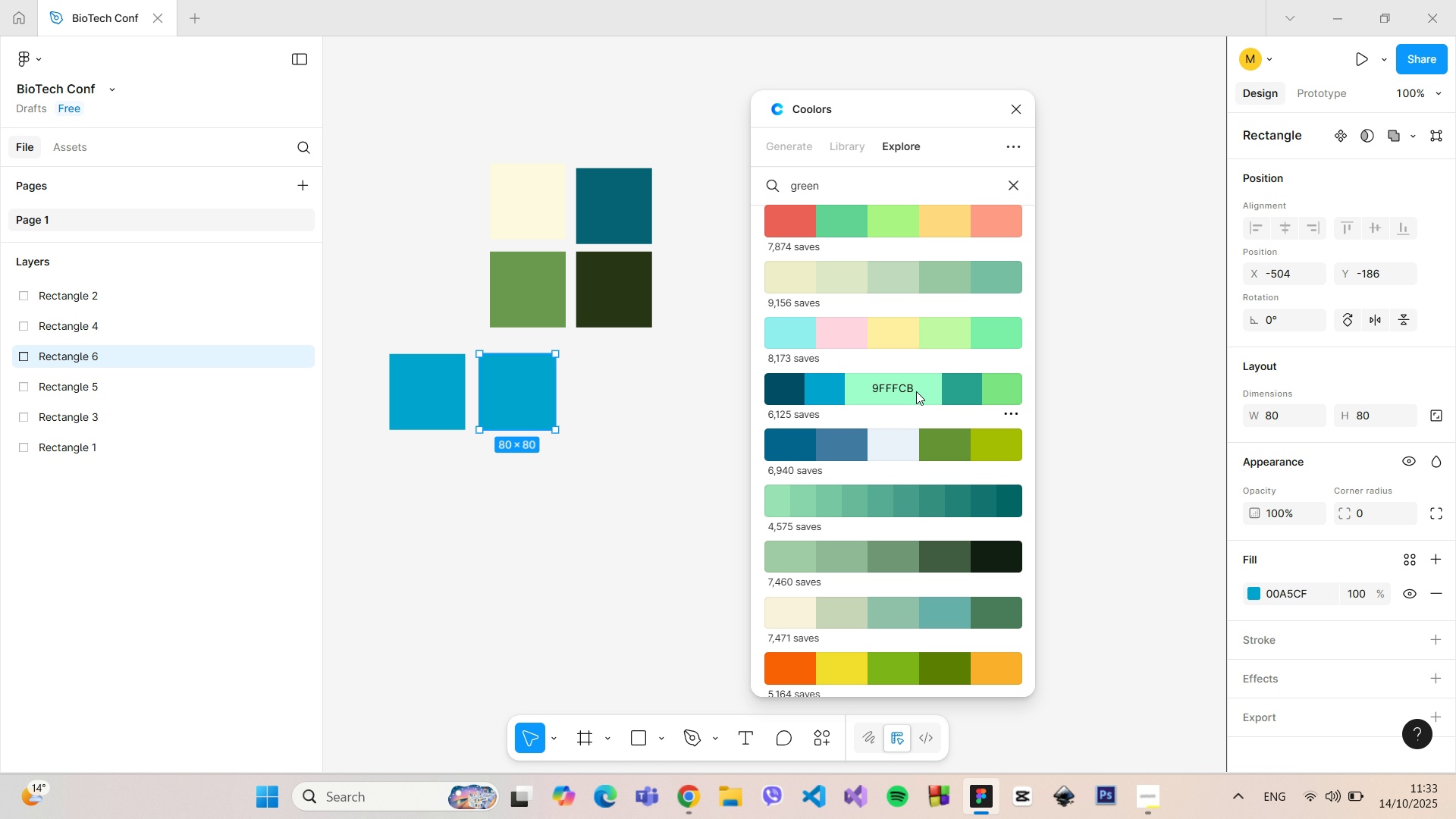 
left_click([909, 389])
 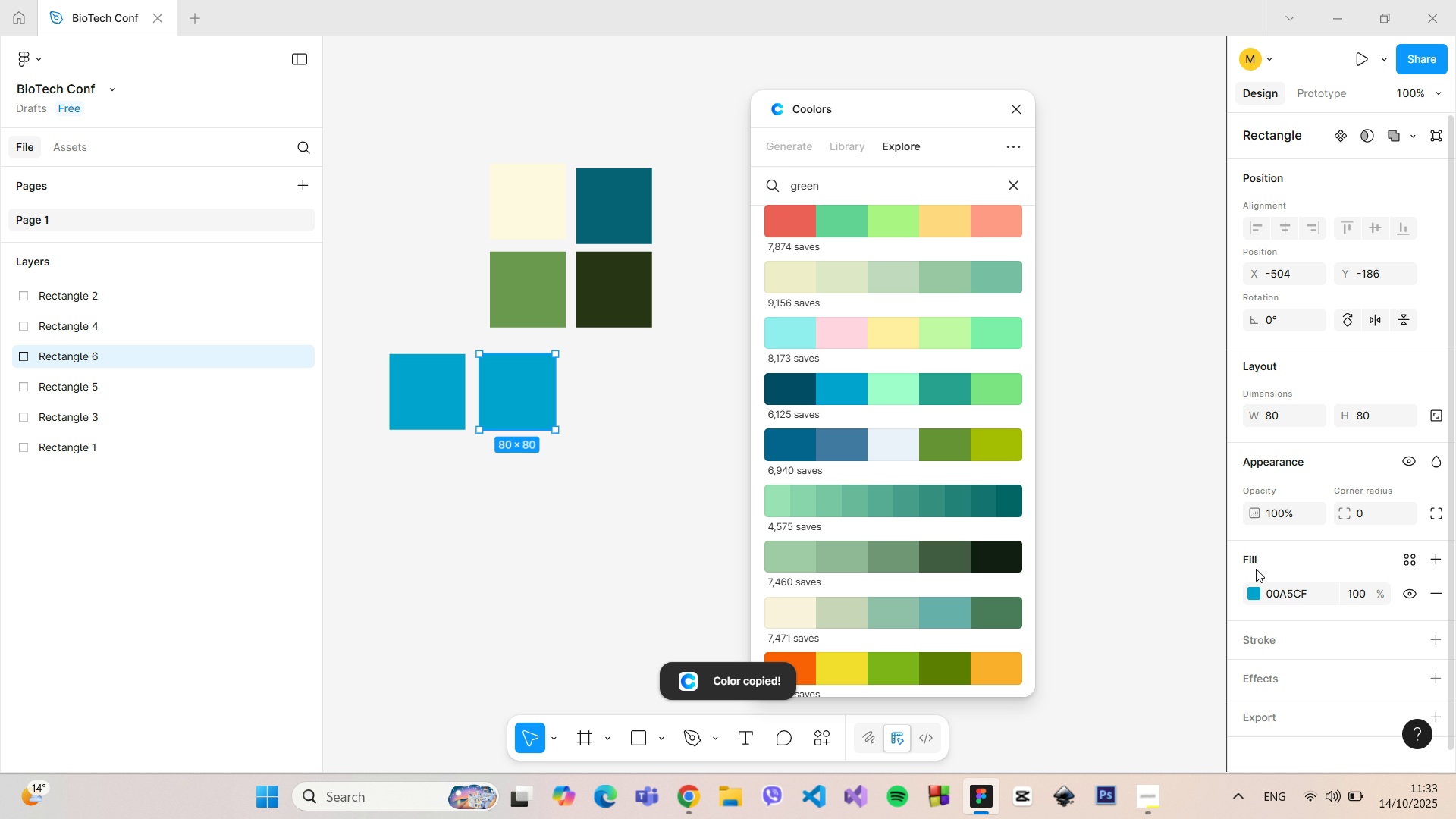 
left_click([1277, 587])
 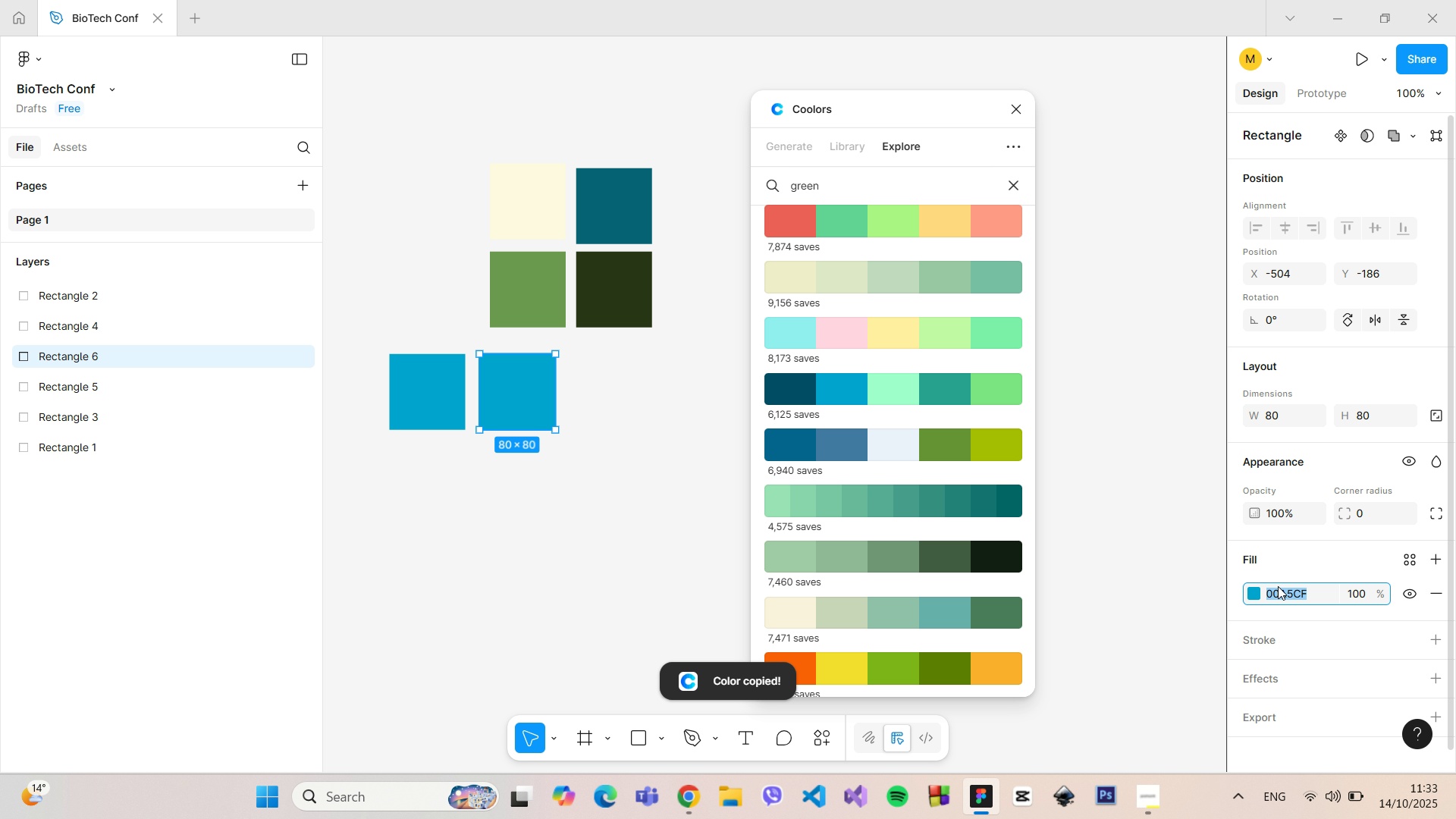 
key(Control+V)
 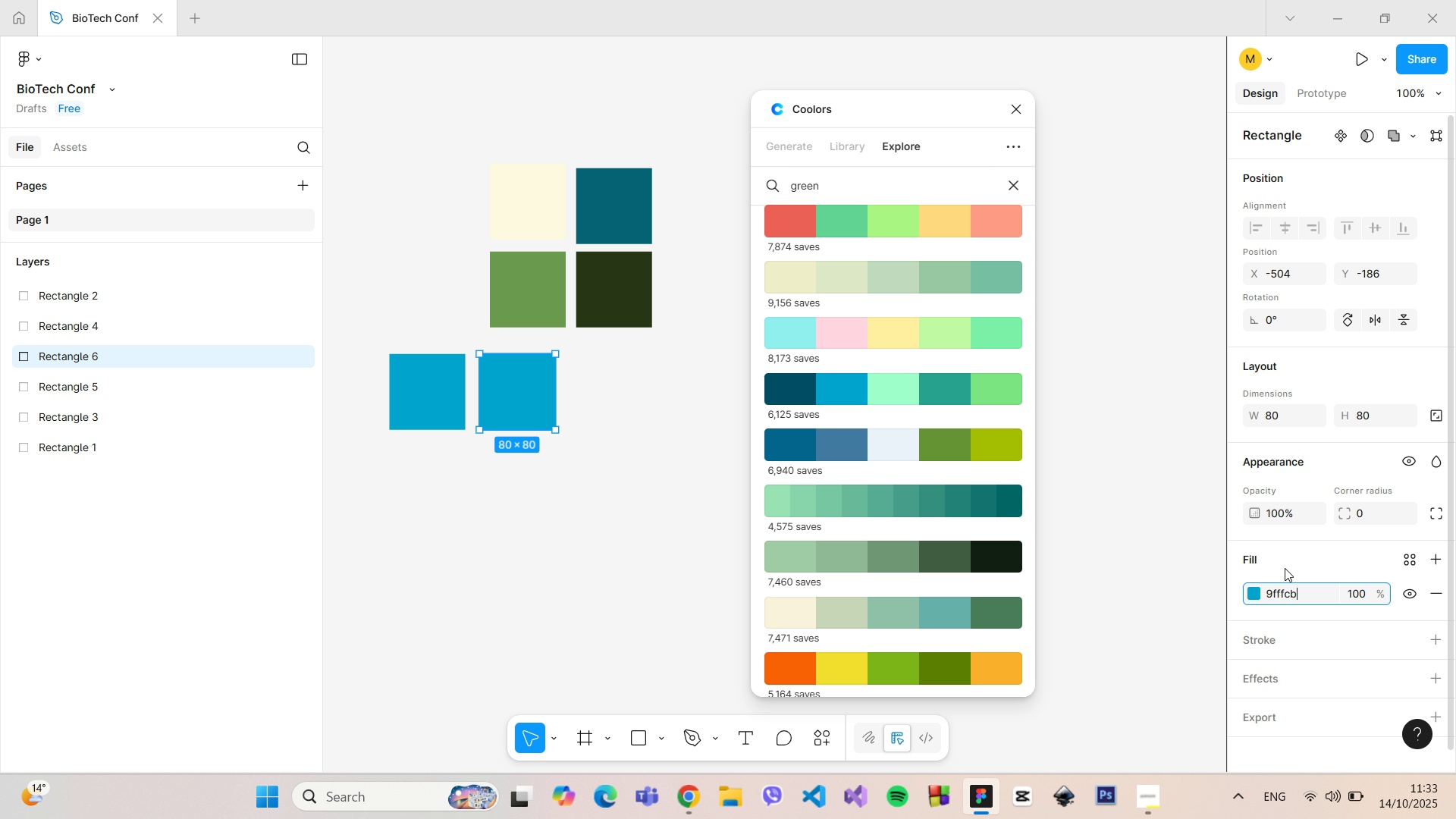 
left_click([1285, 568])
 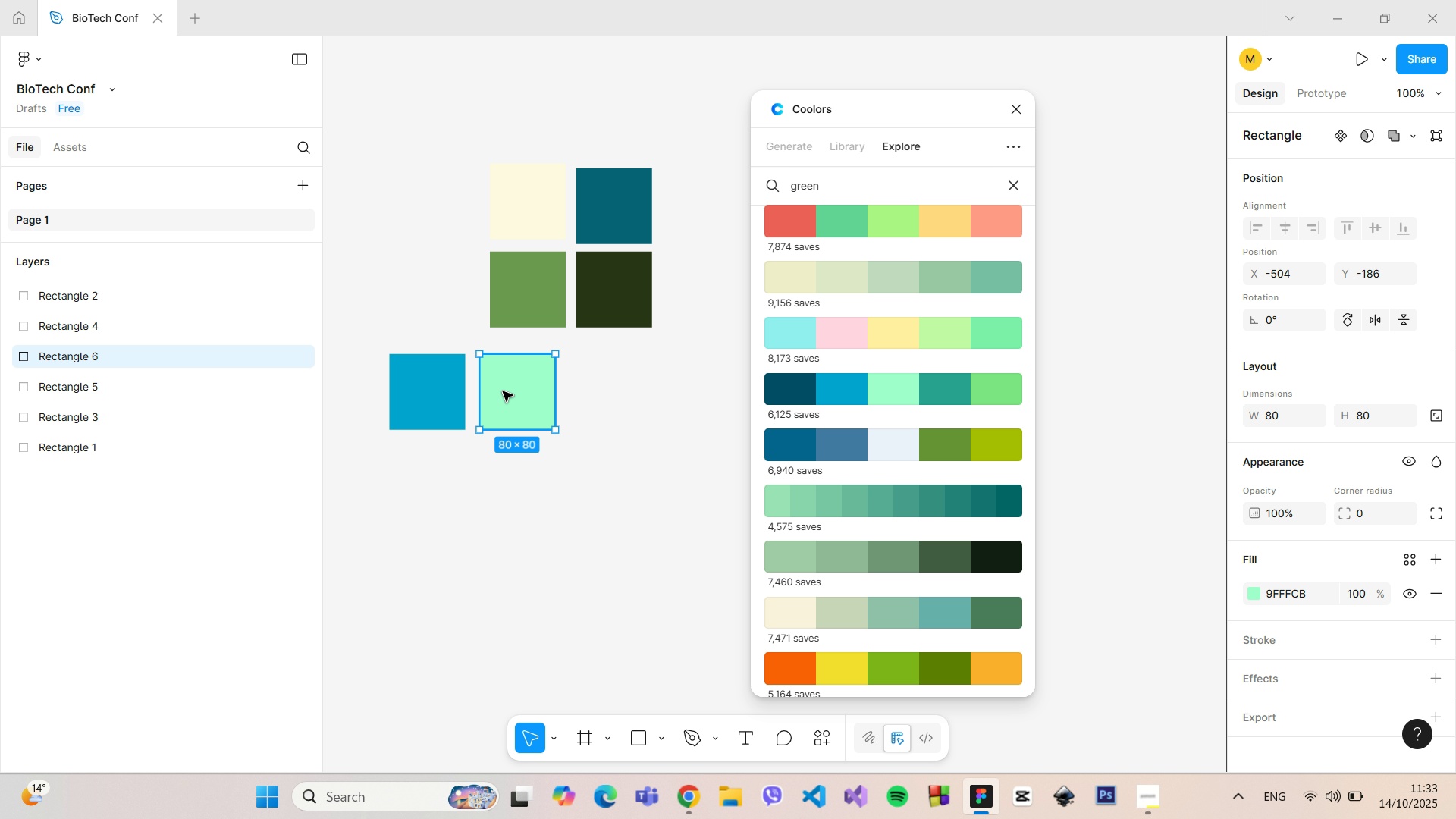 
left_click_drag(start_coordinate=[506, 393], to_coordinate=[610, 392])
 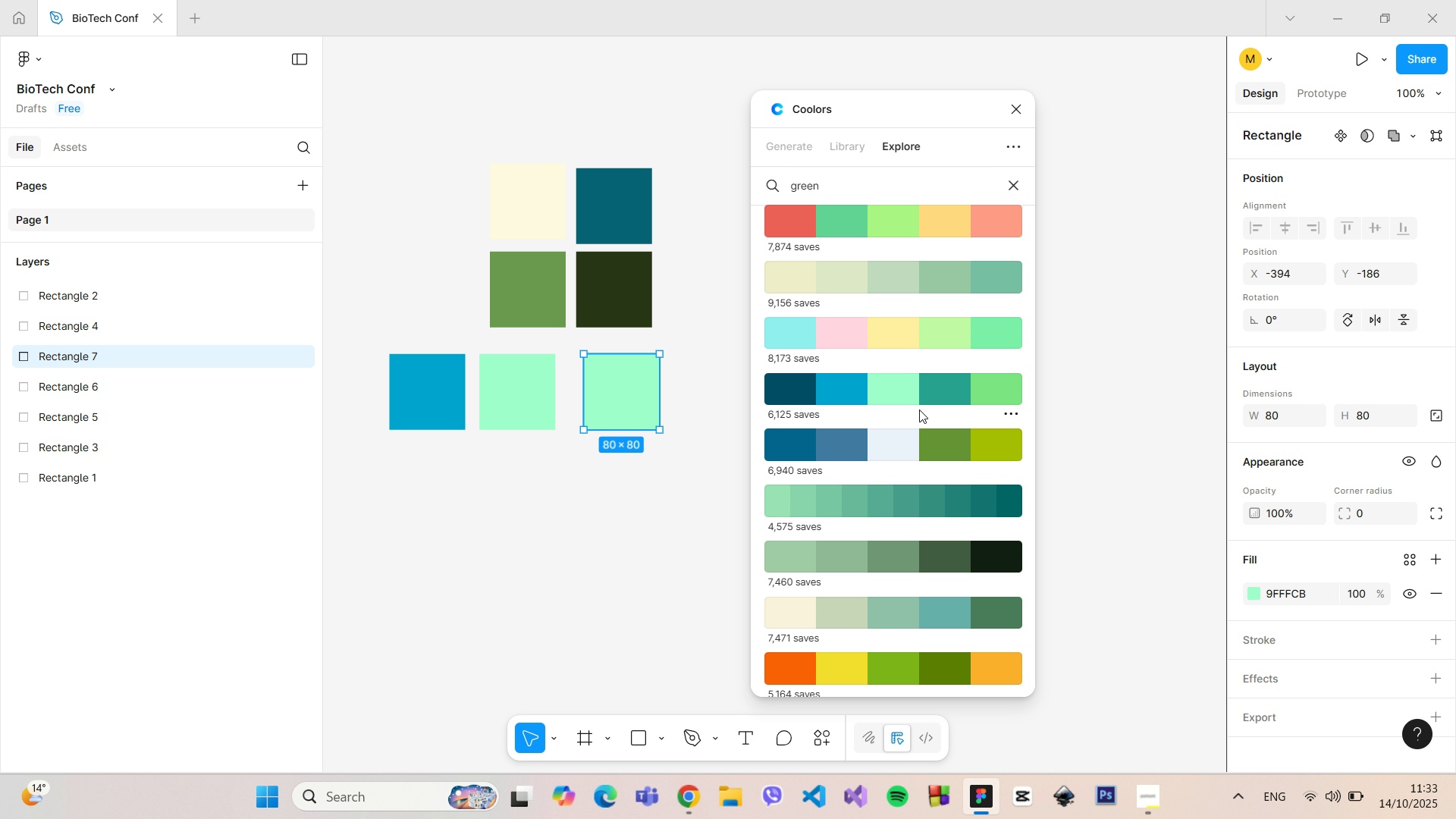 
hold_key(key=AltLeft, duration=1.36)
 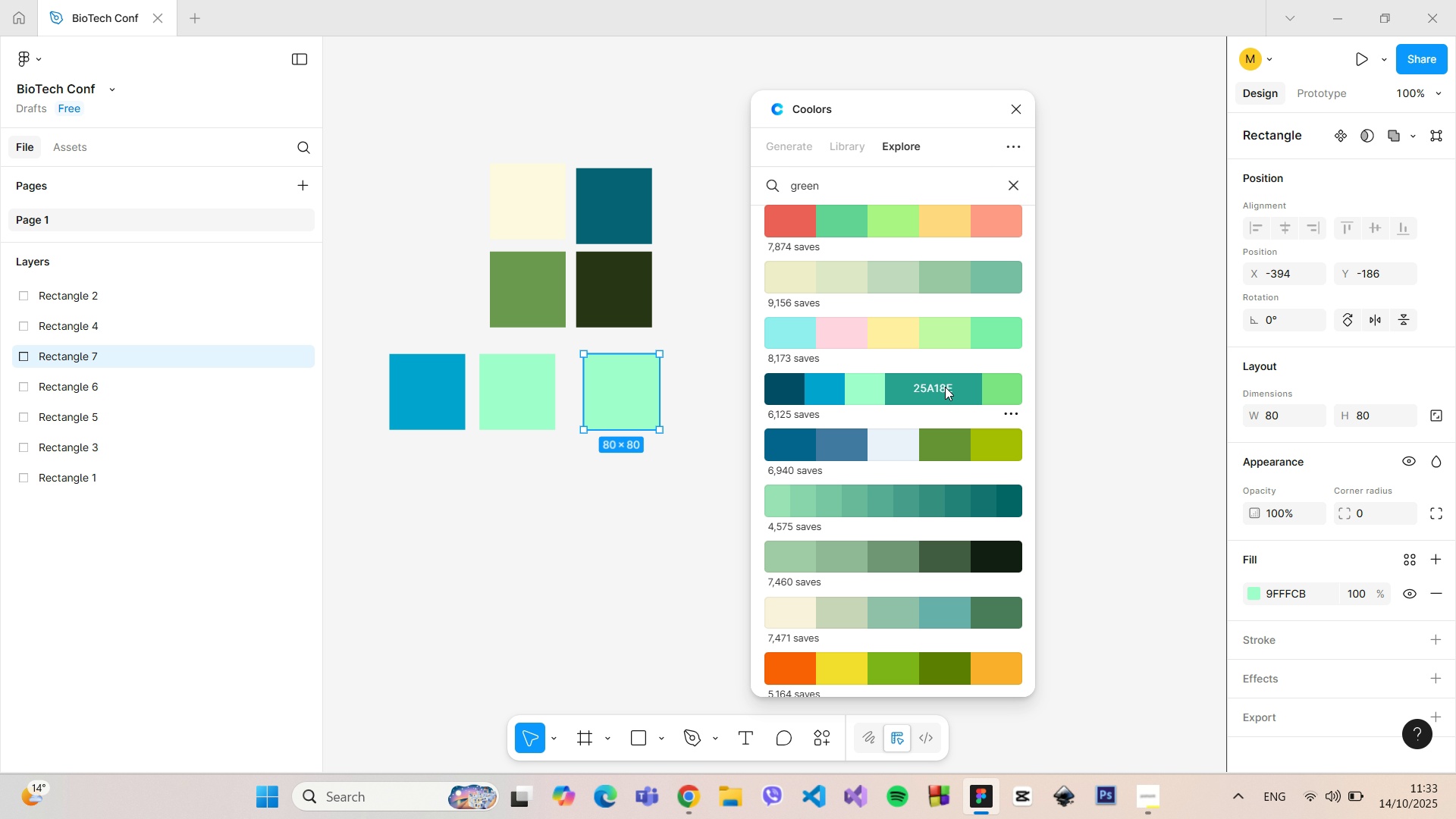 
left_click([943, 383])
 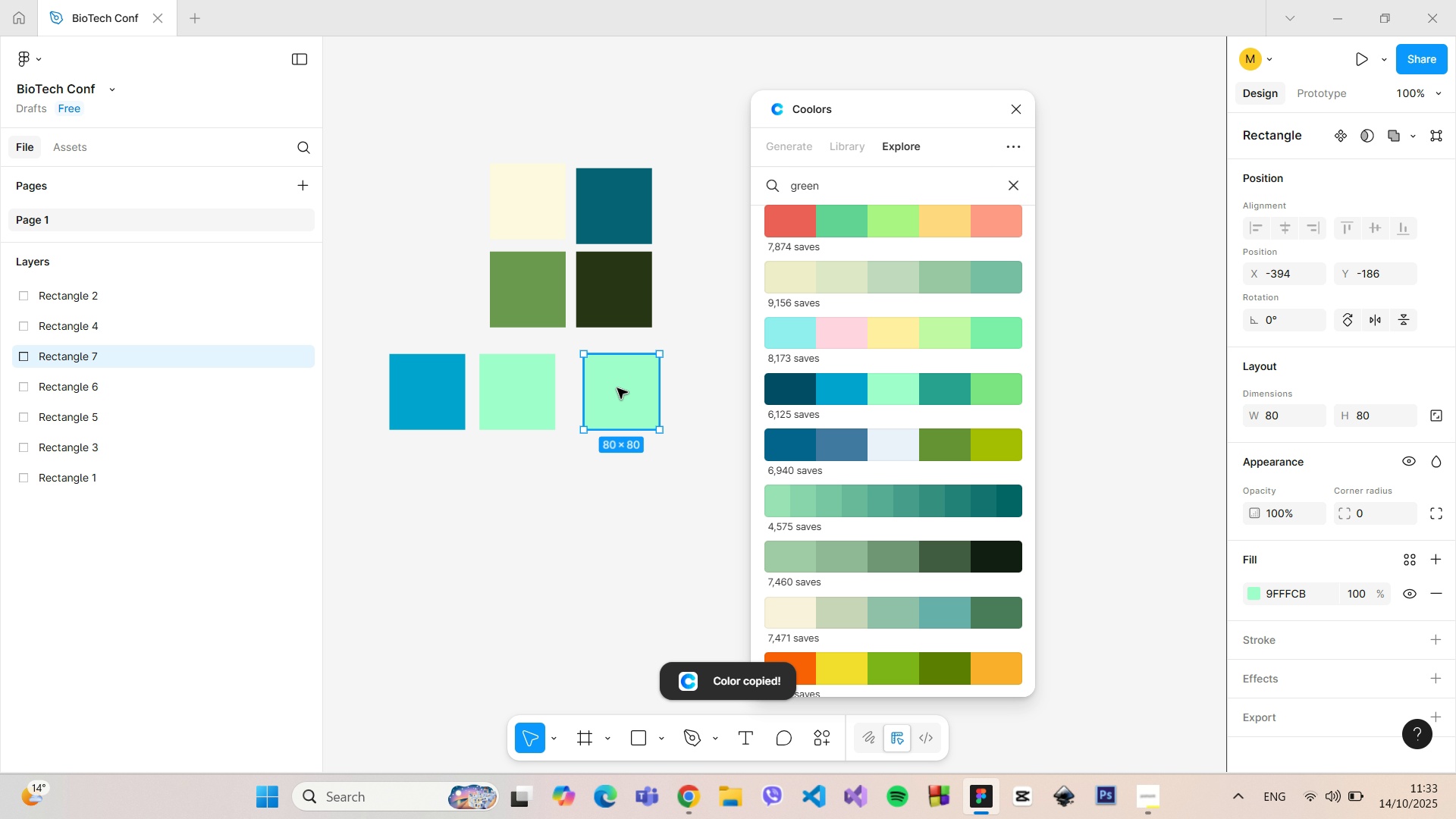 
left_click([617, 388])
 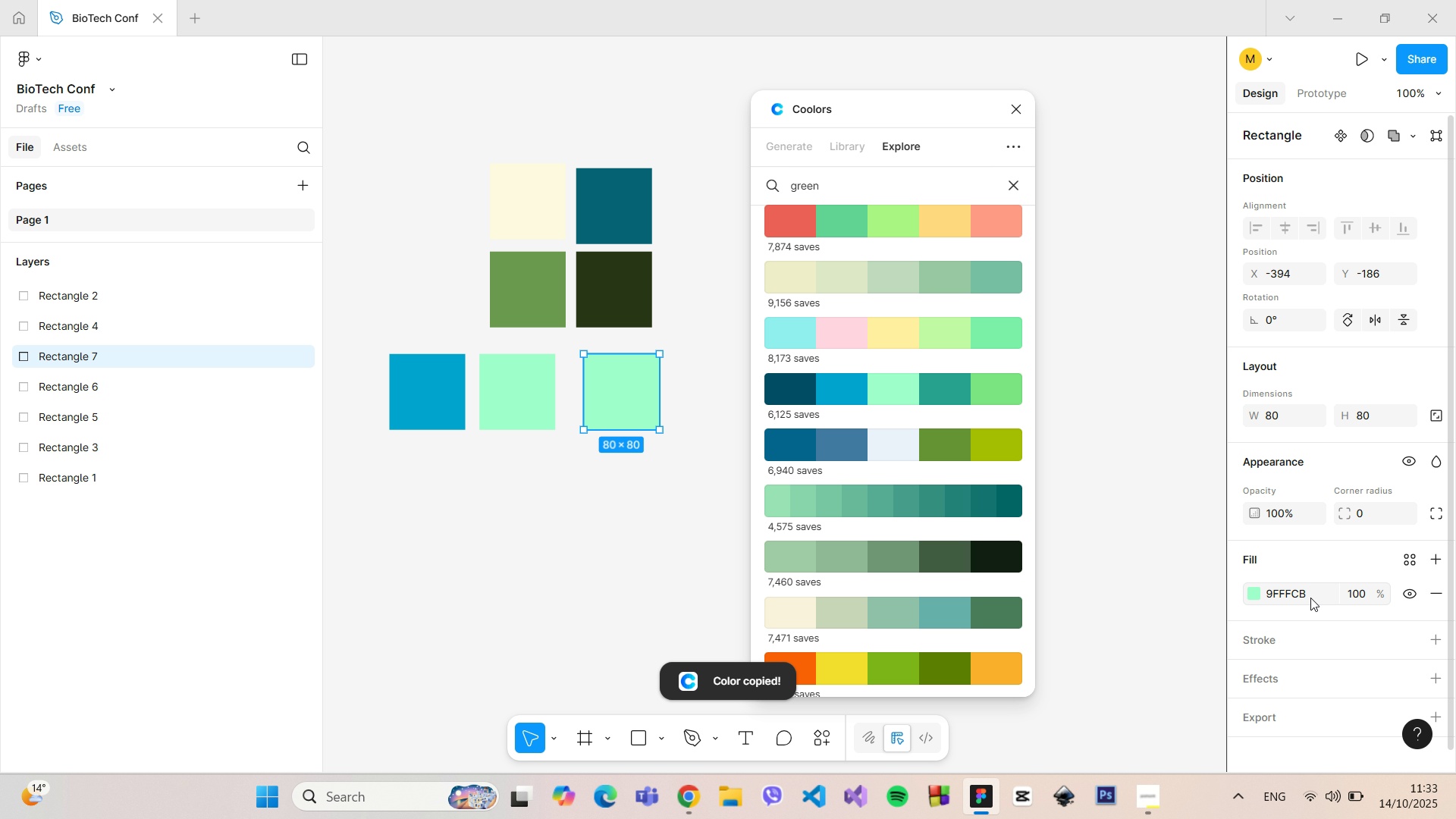 
left_click([1310, 598])
 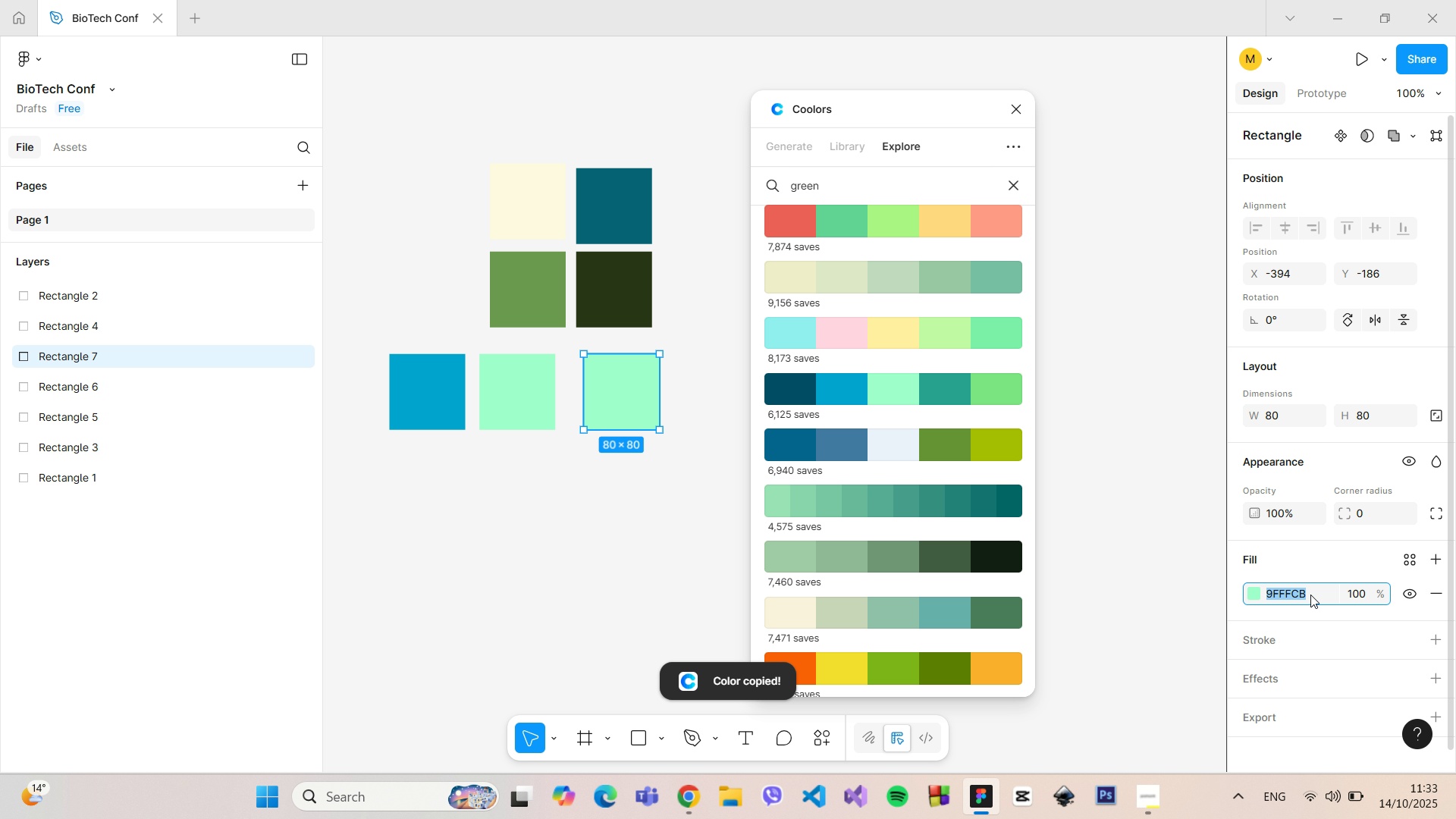 
key(Control+V)
 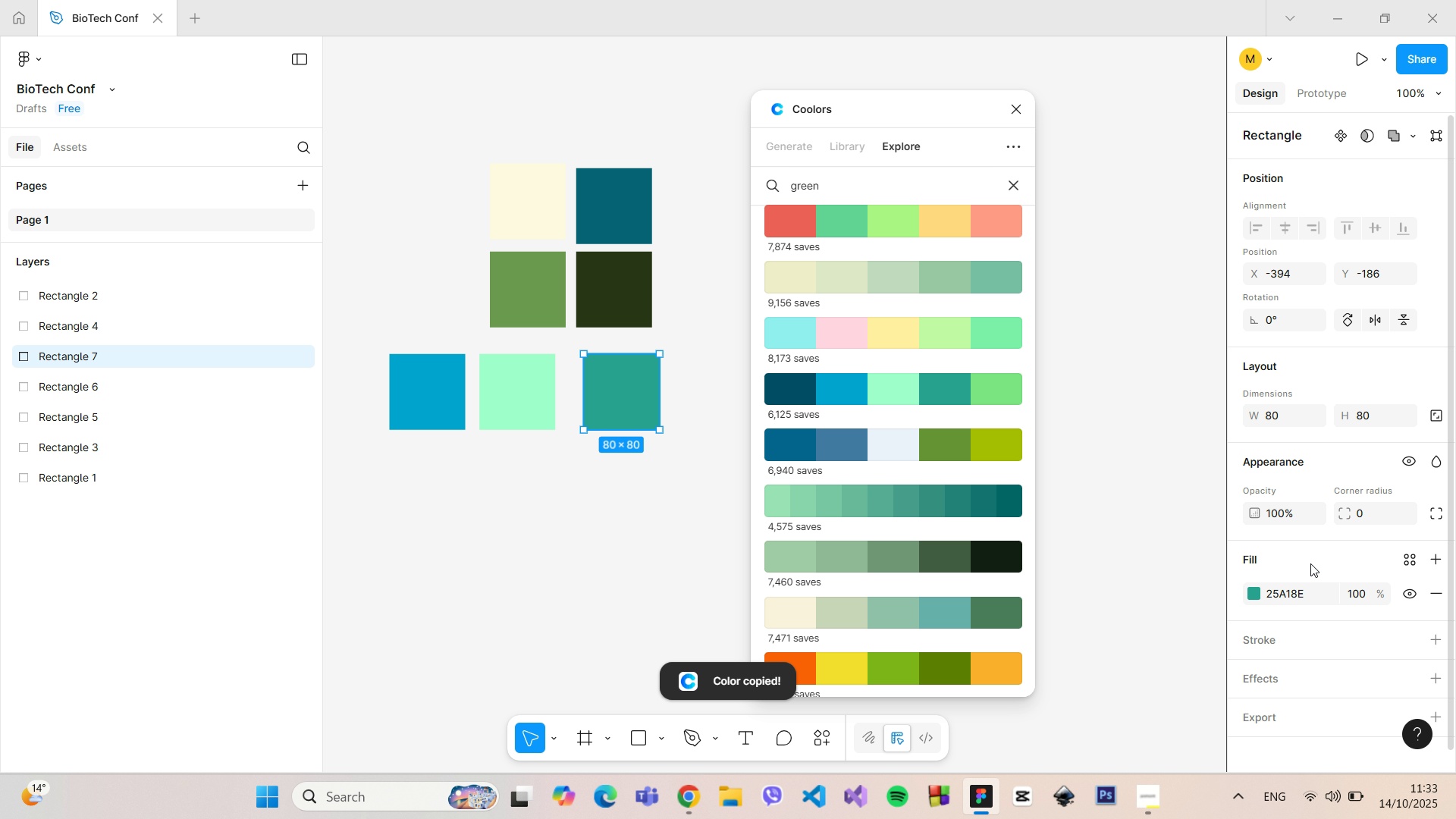 
left_click([1310, 563])
 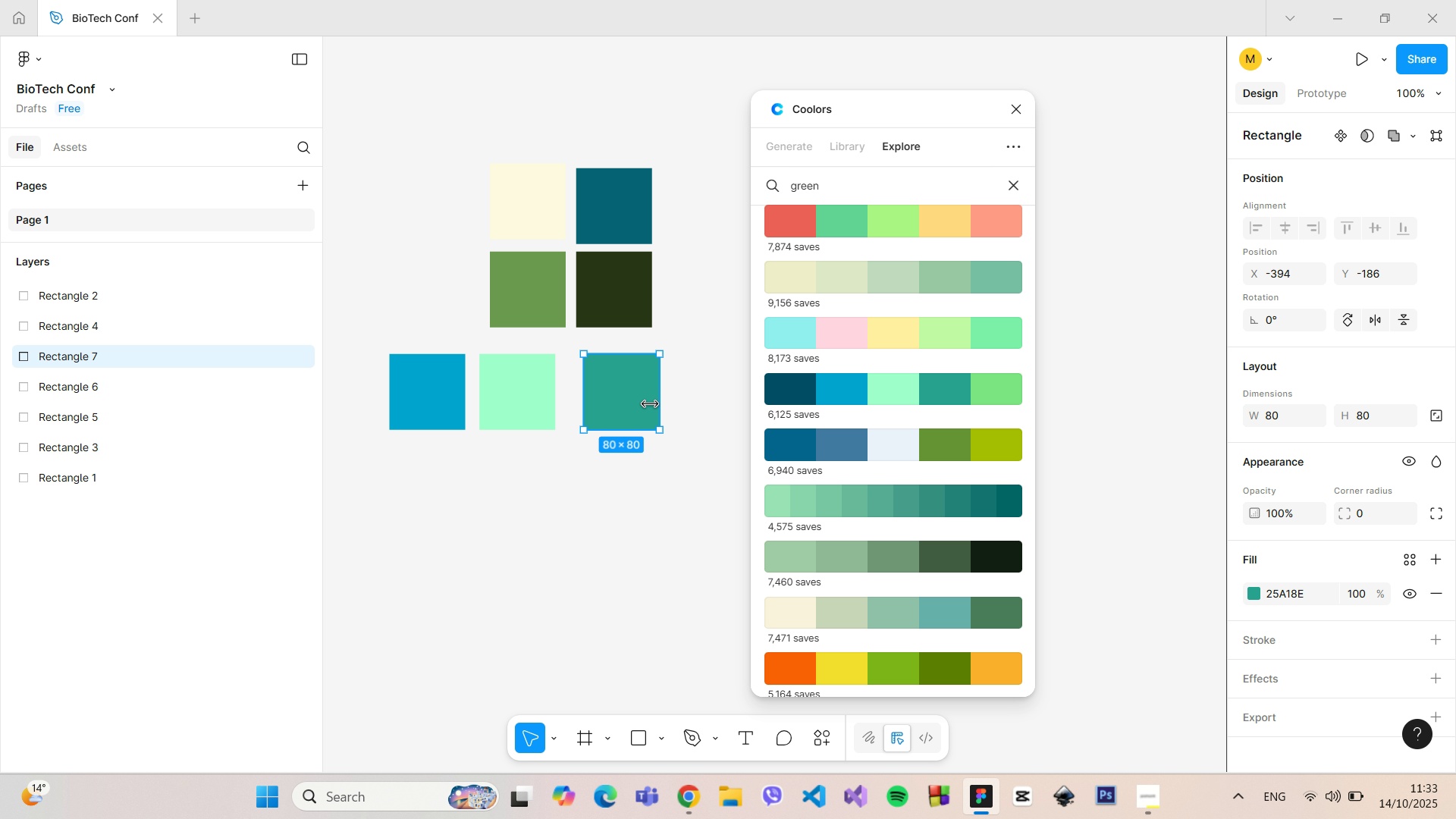 
left_click_drag(start_coordinate=[637, 398], to_coordinate=[626, 397])
 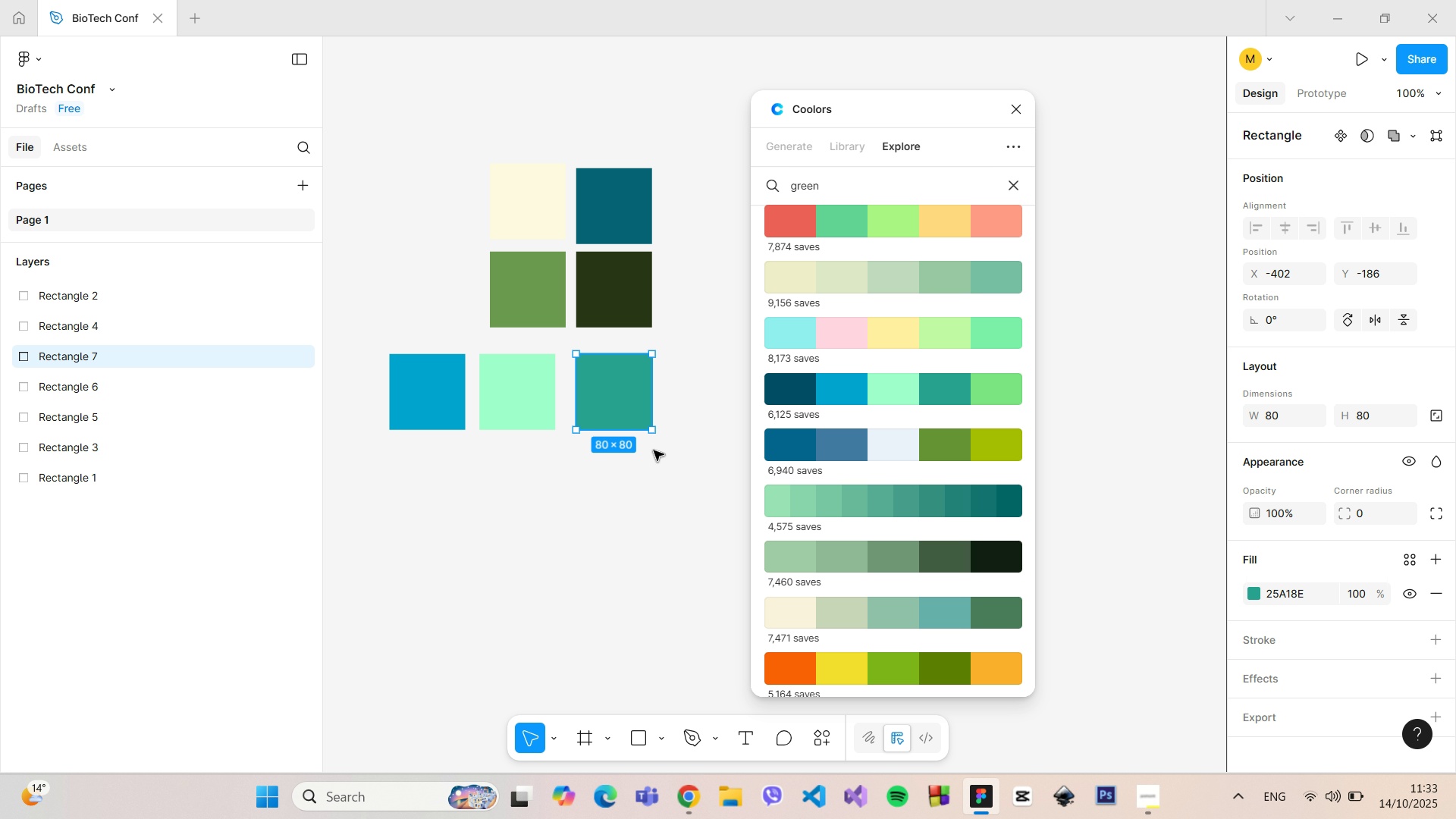 
left_click([654, 450])
 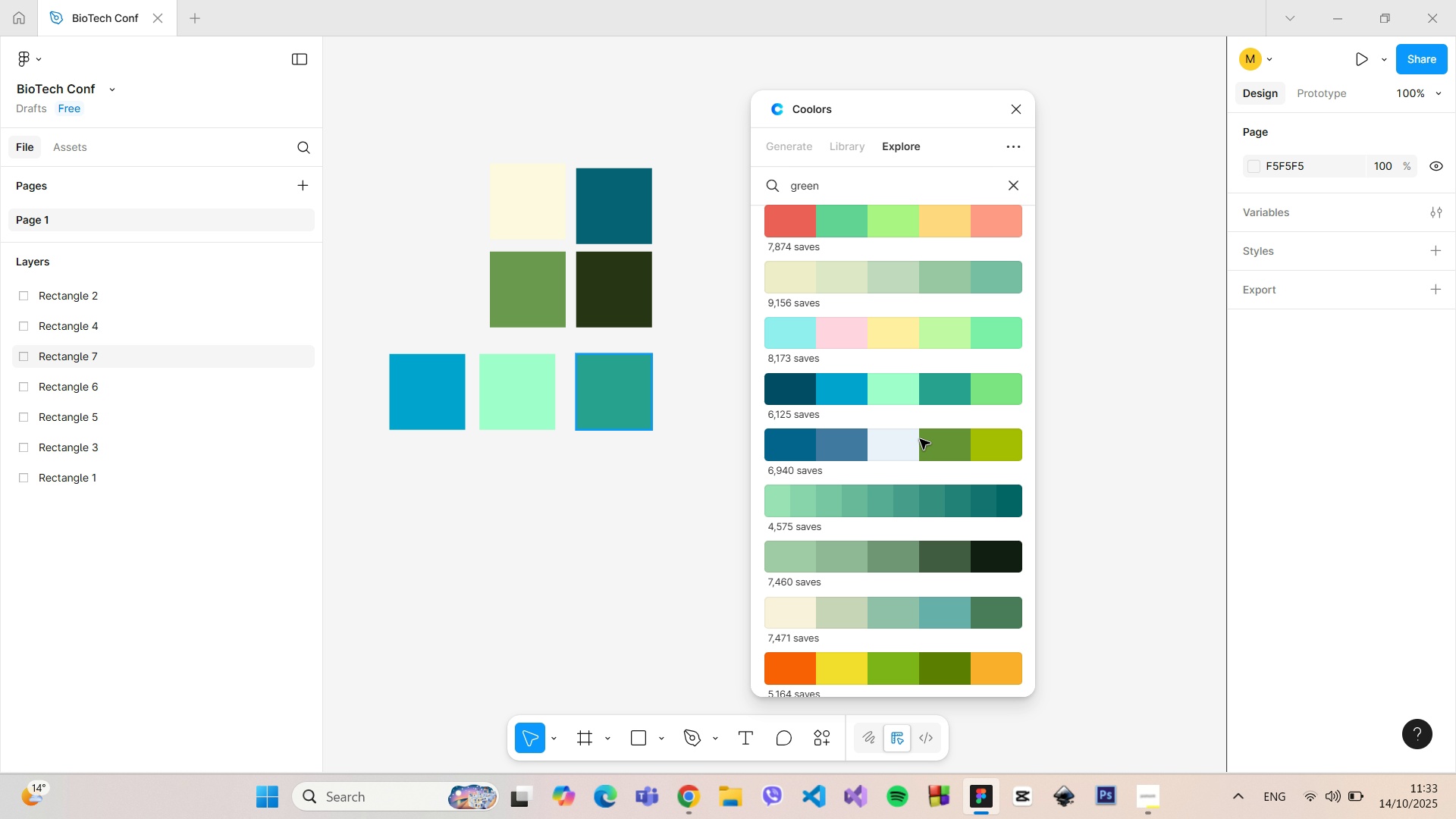 
scroll: coordinate [939, 472], scroll_direction: down, amount: 3.0
 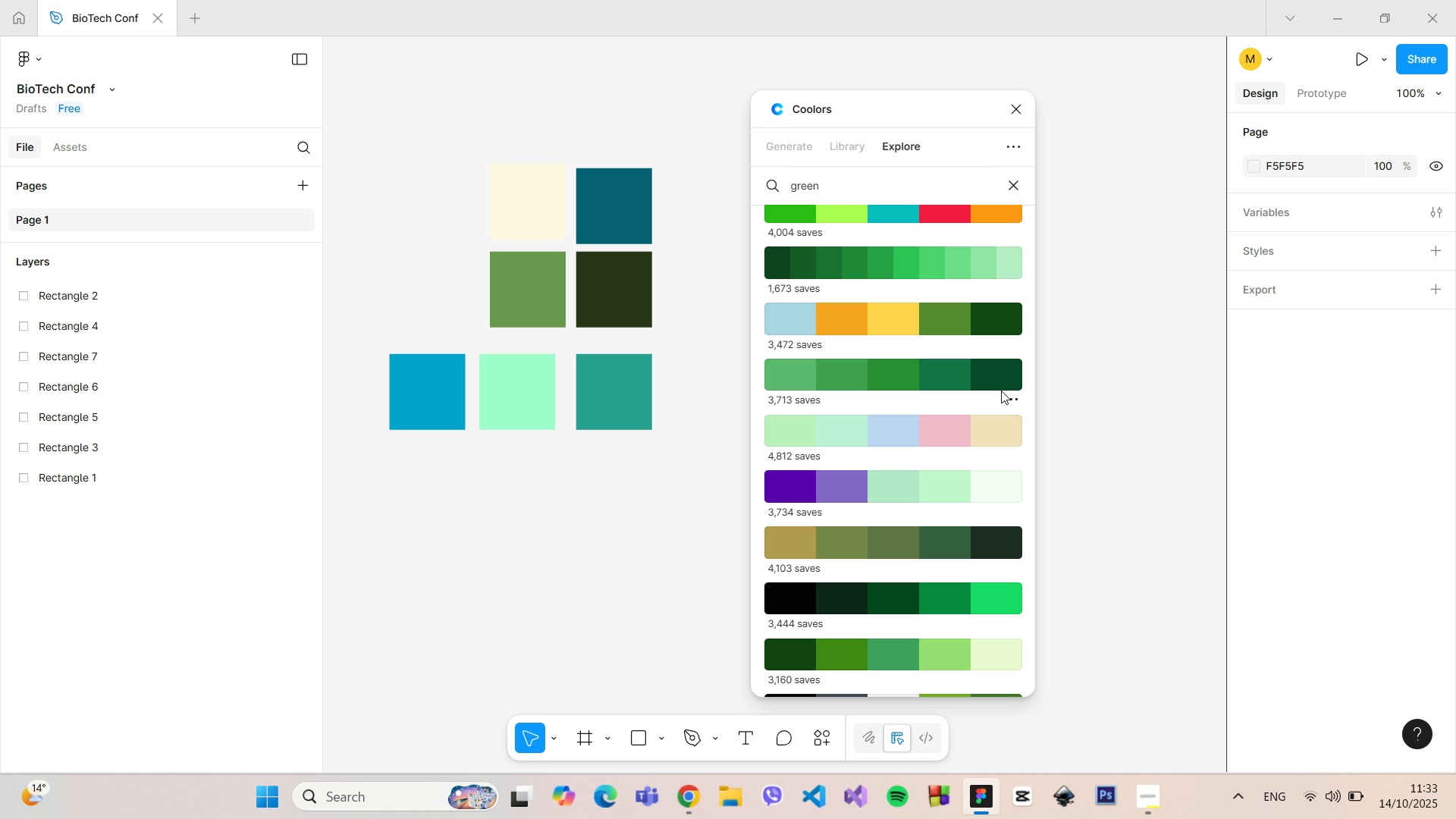 
wait(5.53)
 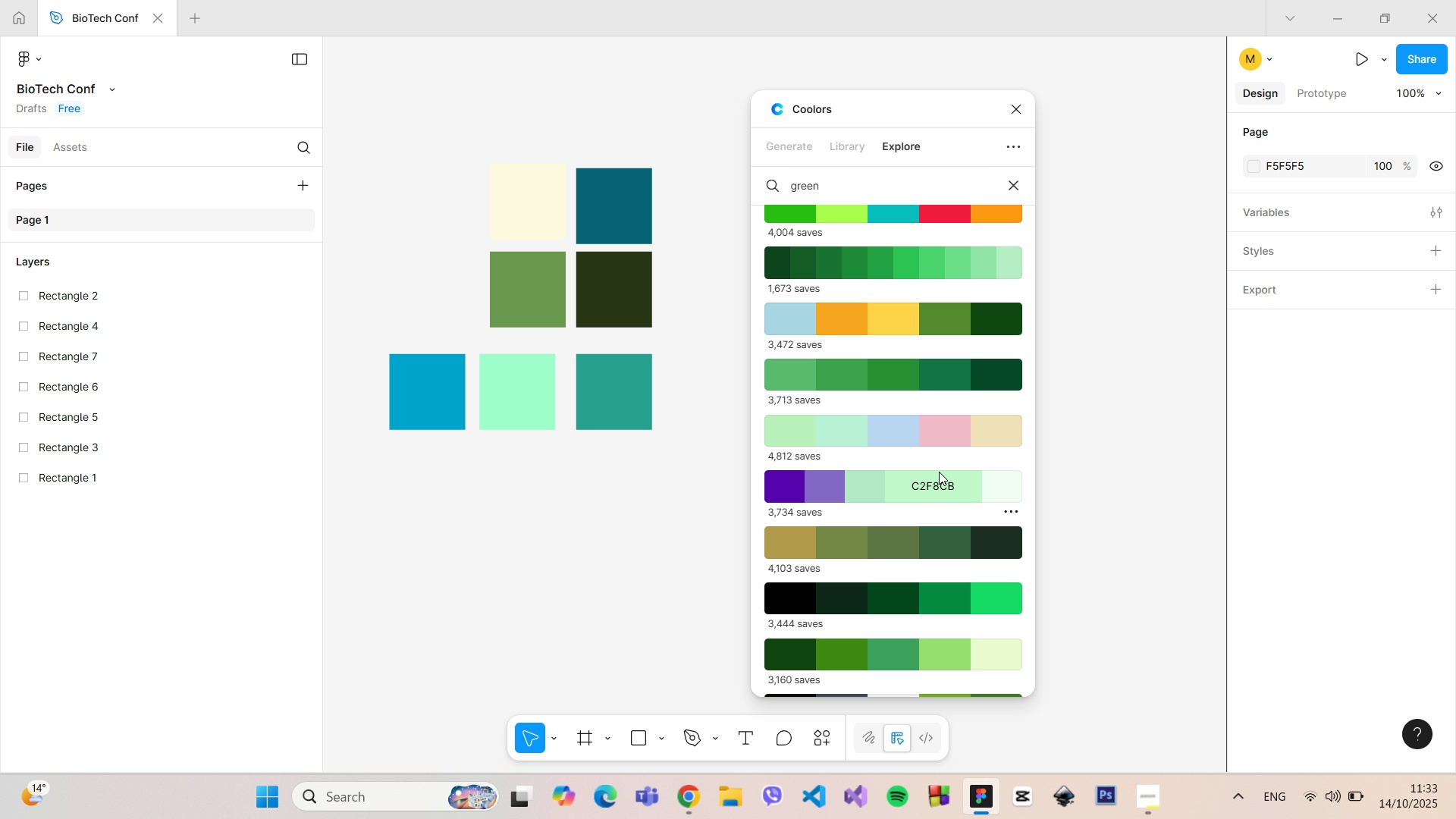 
left_click([980, 315])
 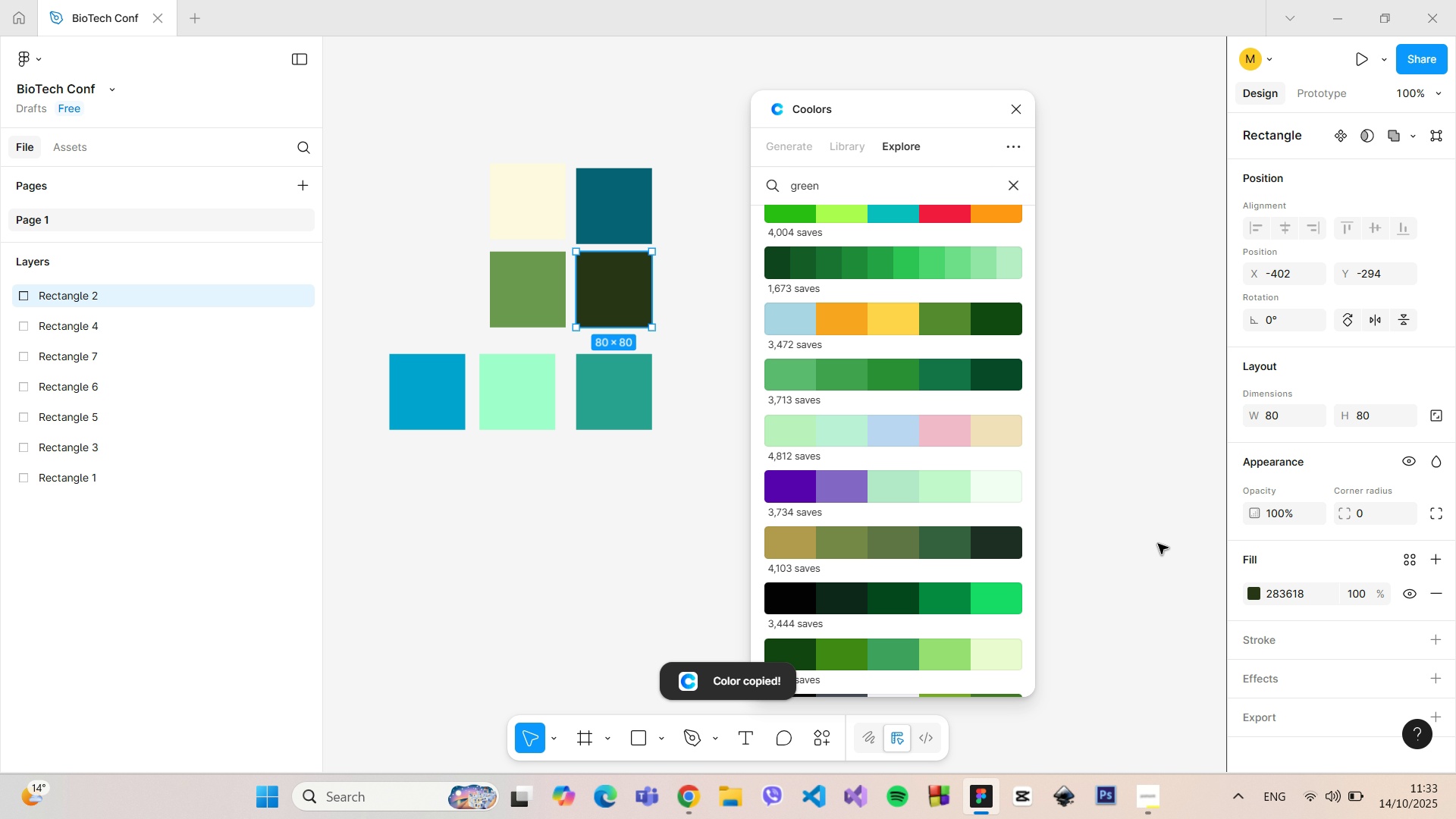 
left_click([1284, 589])
 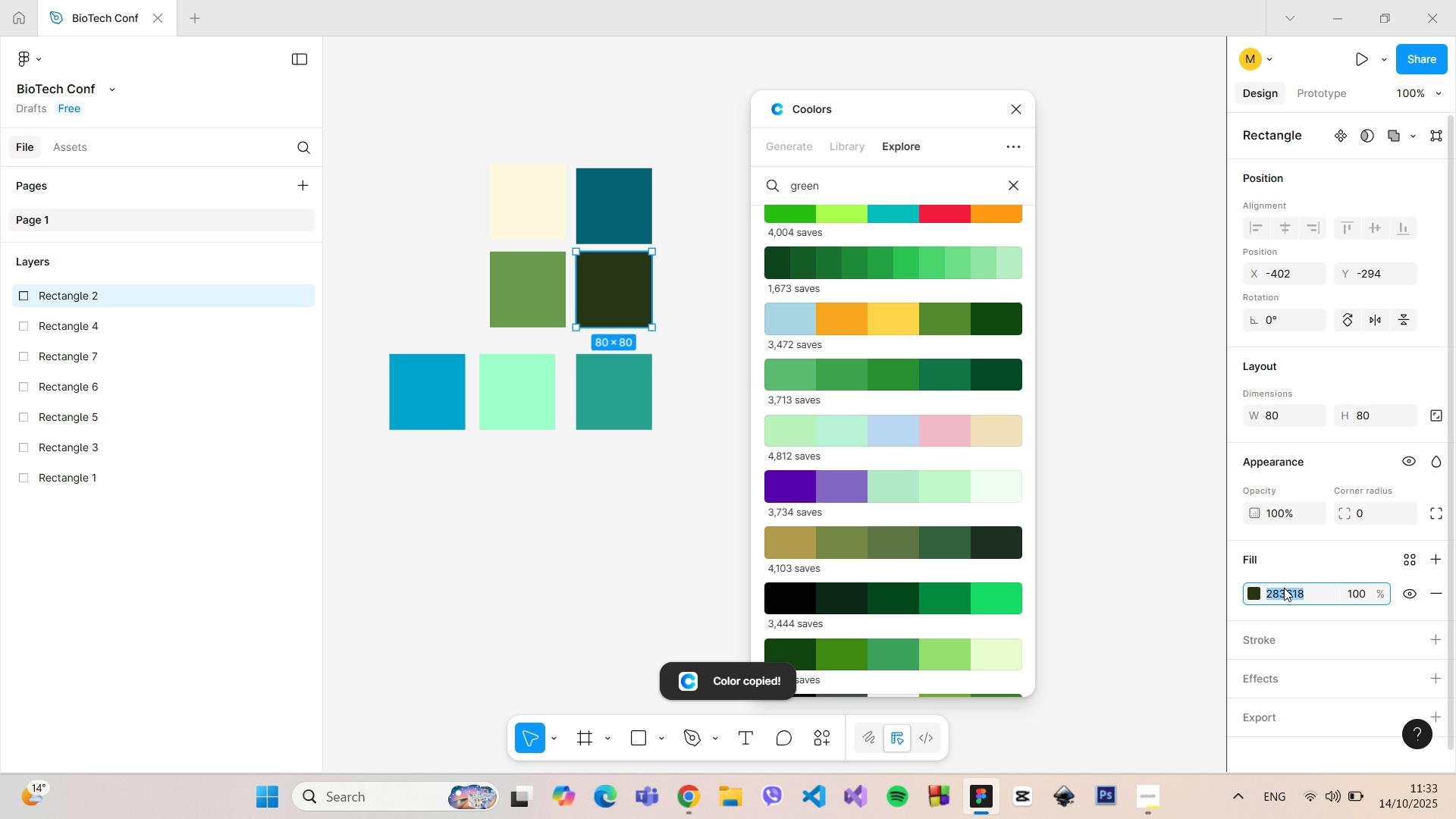 
key(Control+ControlLeft)
 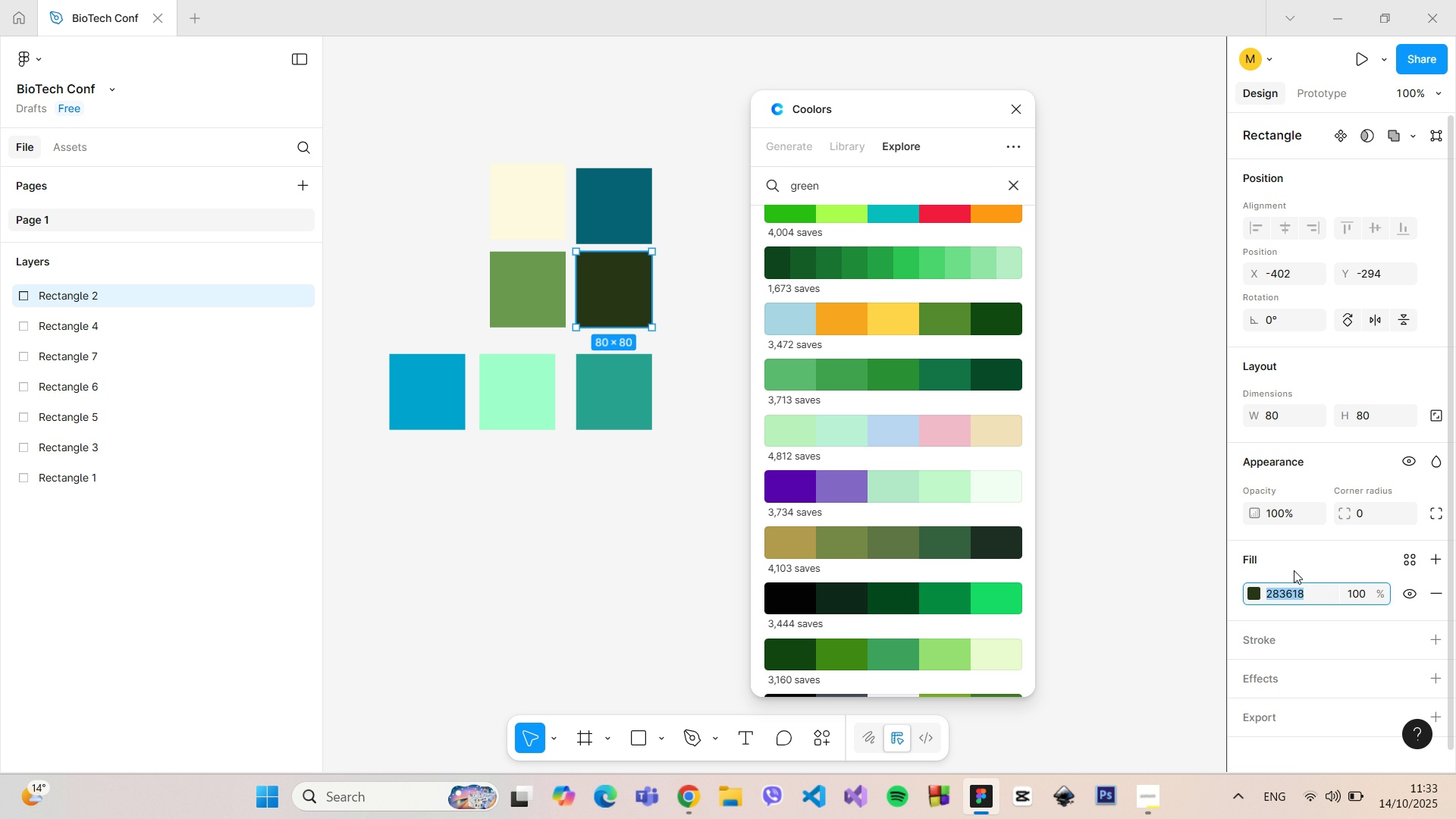 
key(Control+V)
 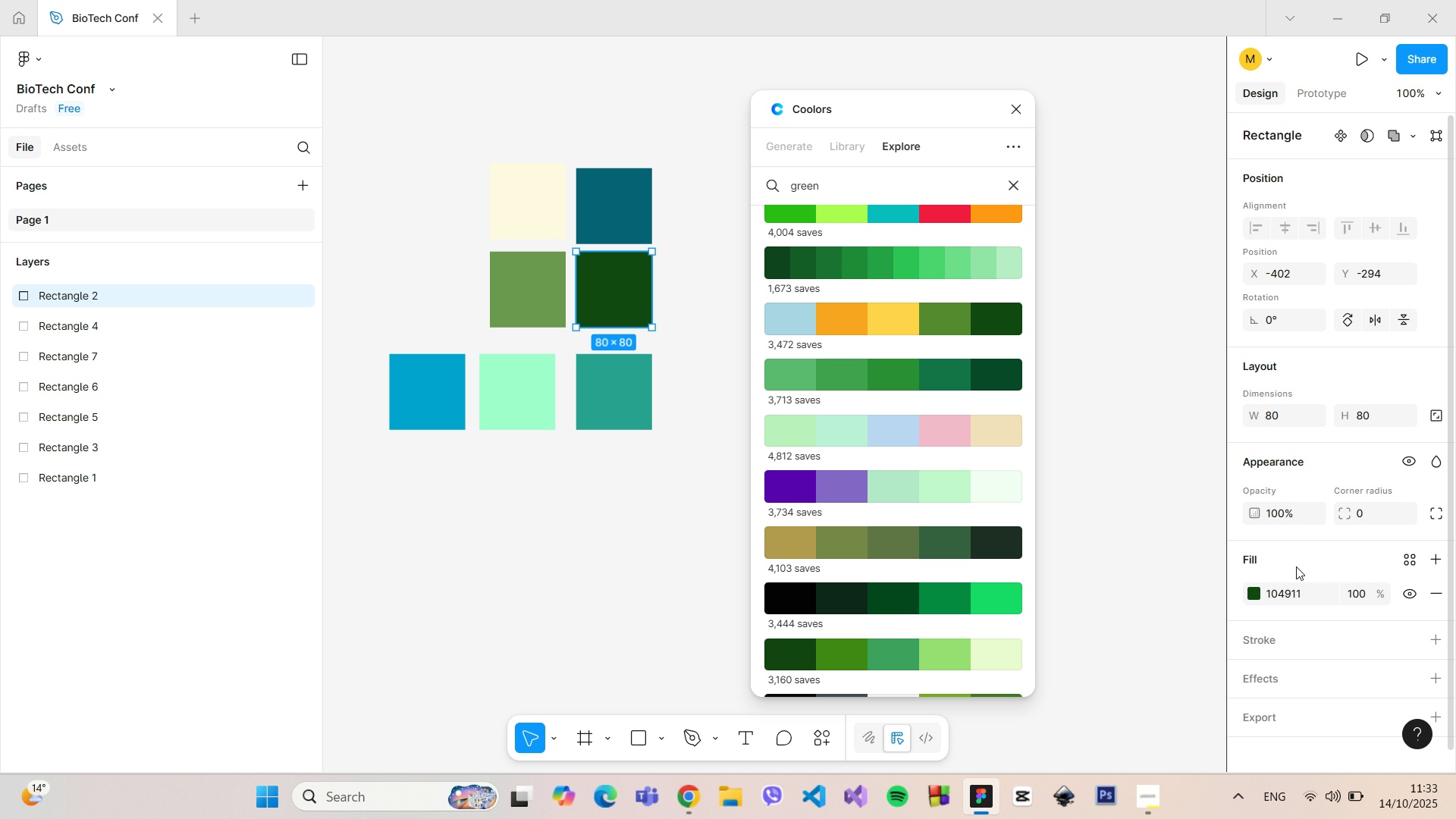 
left_click([1296, 566])
 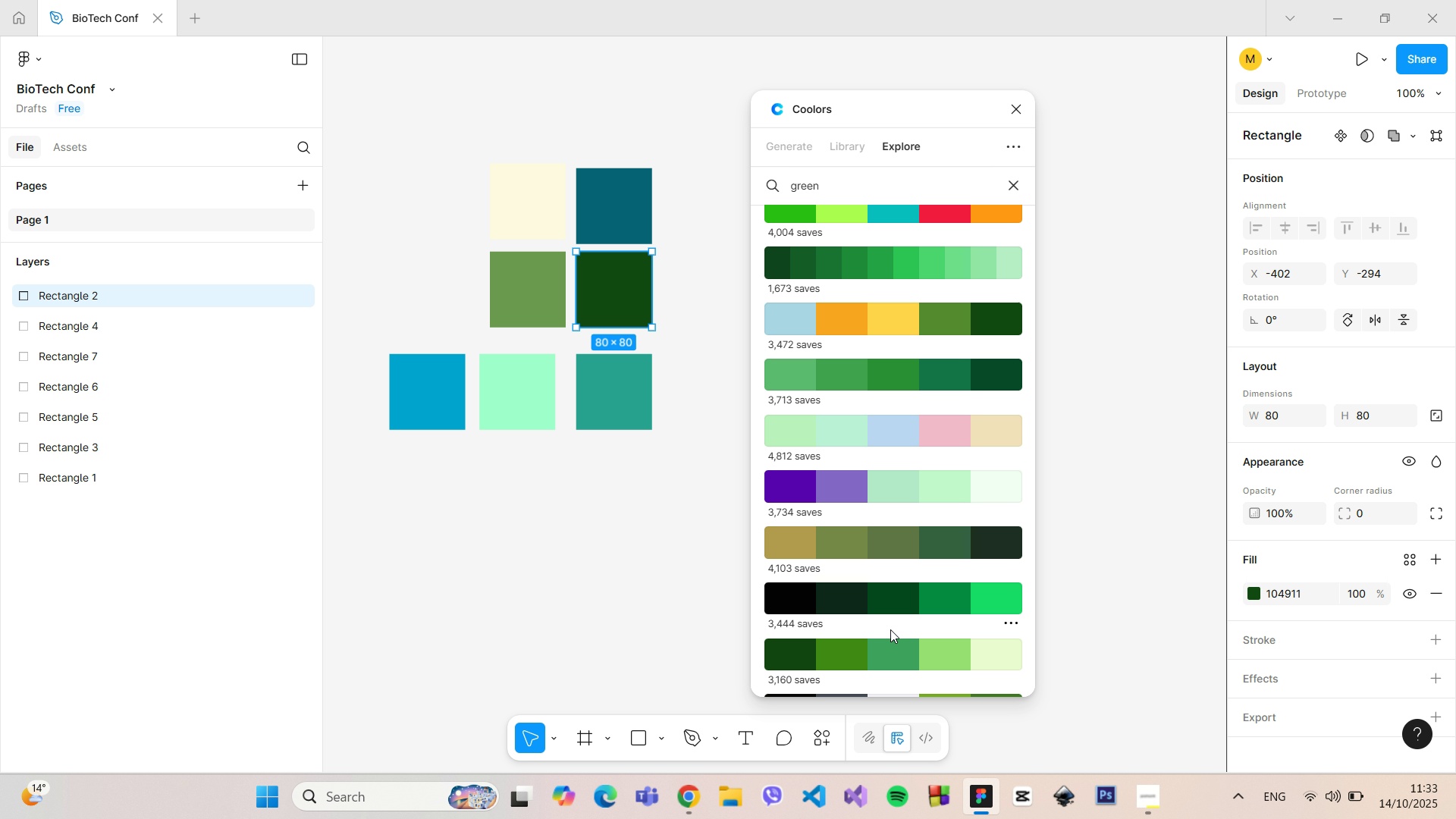 
wait(5.39)
 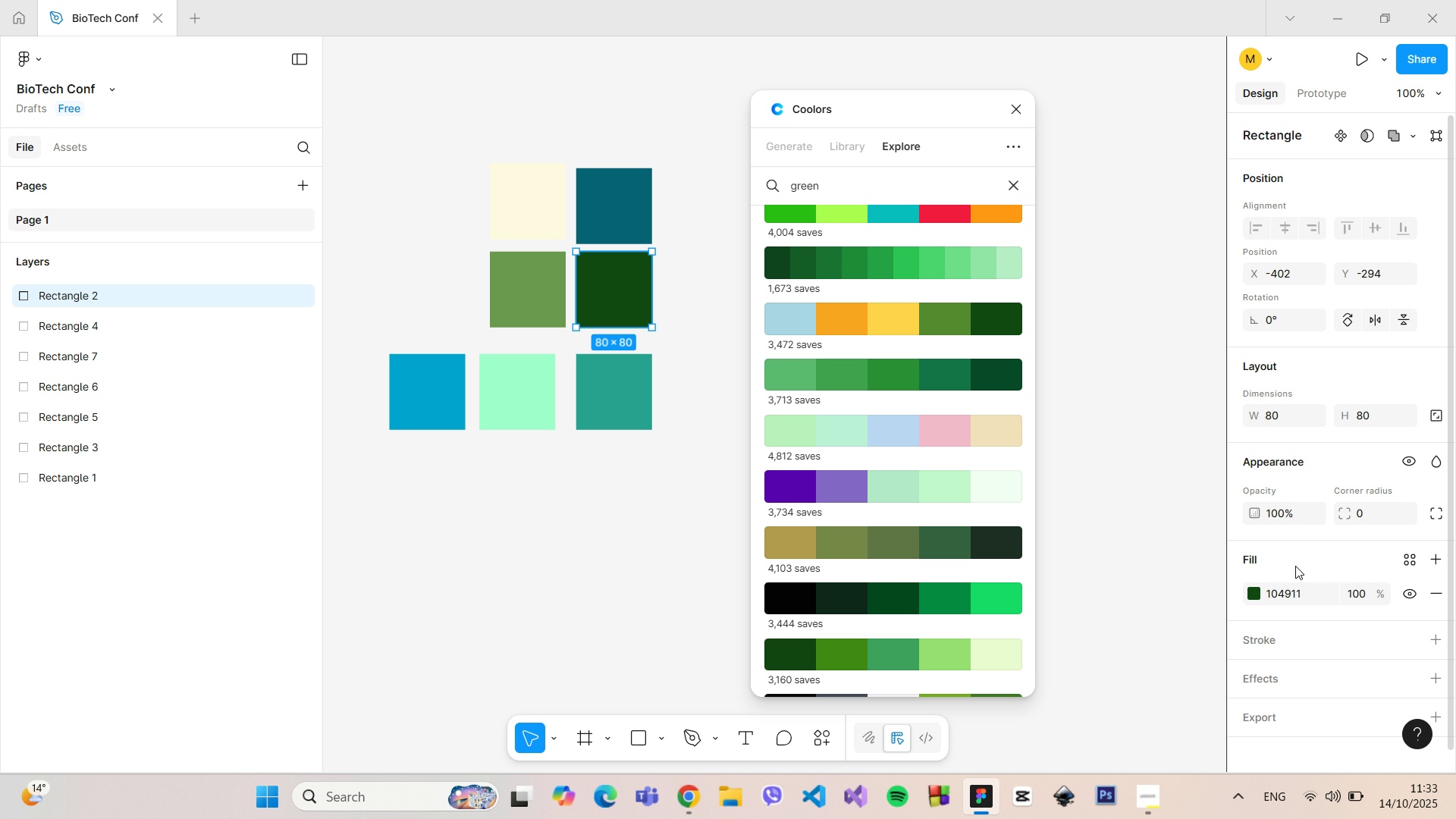 
left_click([792, 652])
 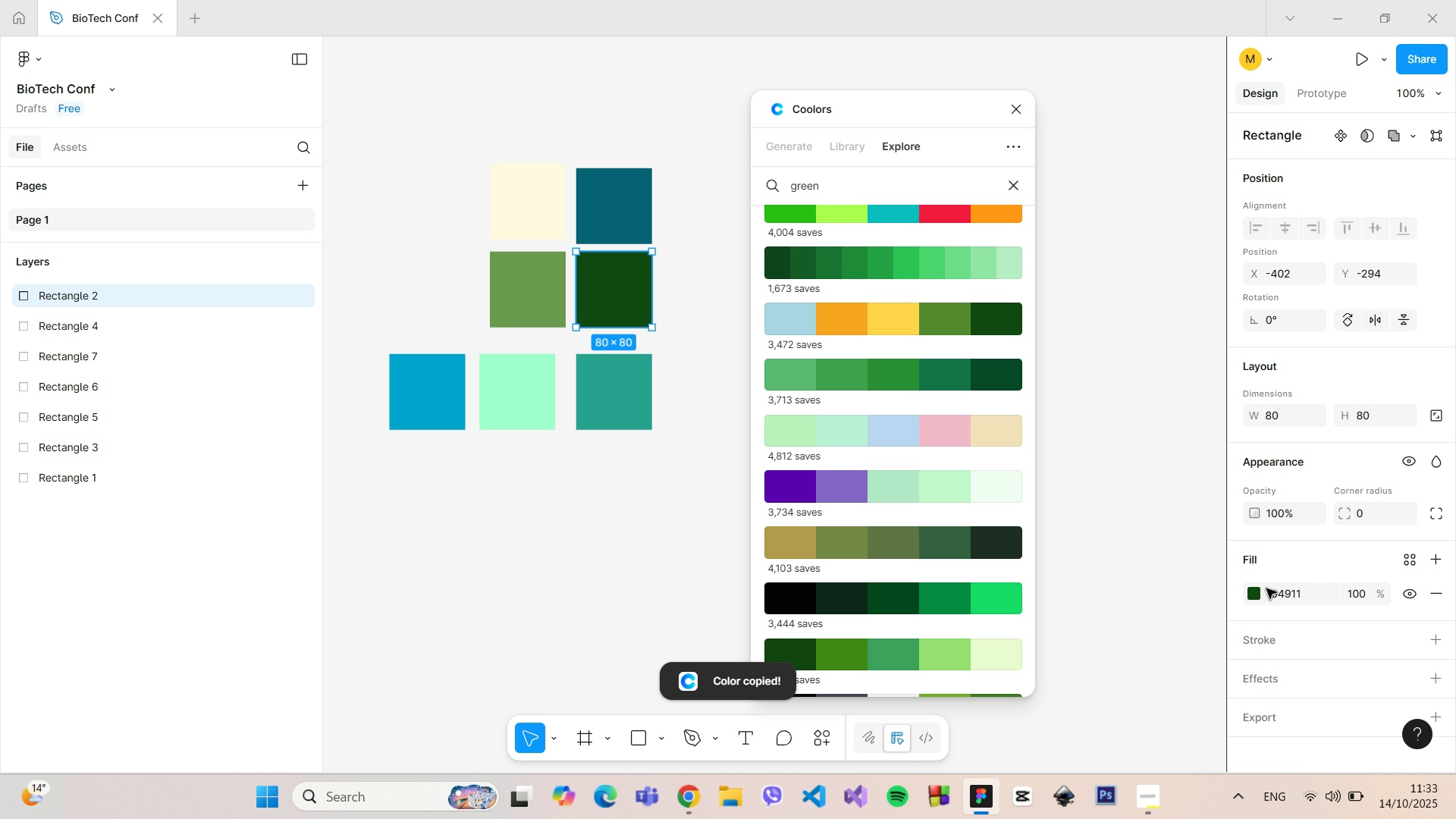 
left_click([1281, 594])
 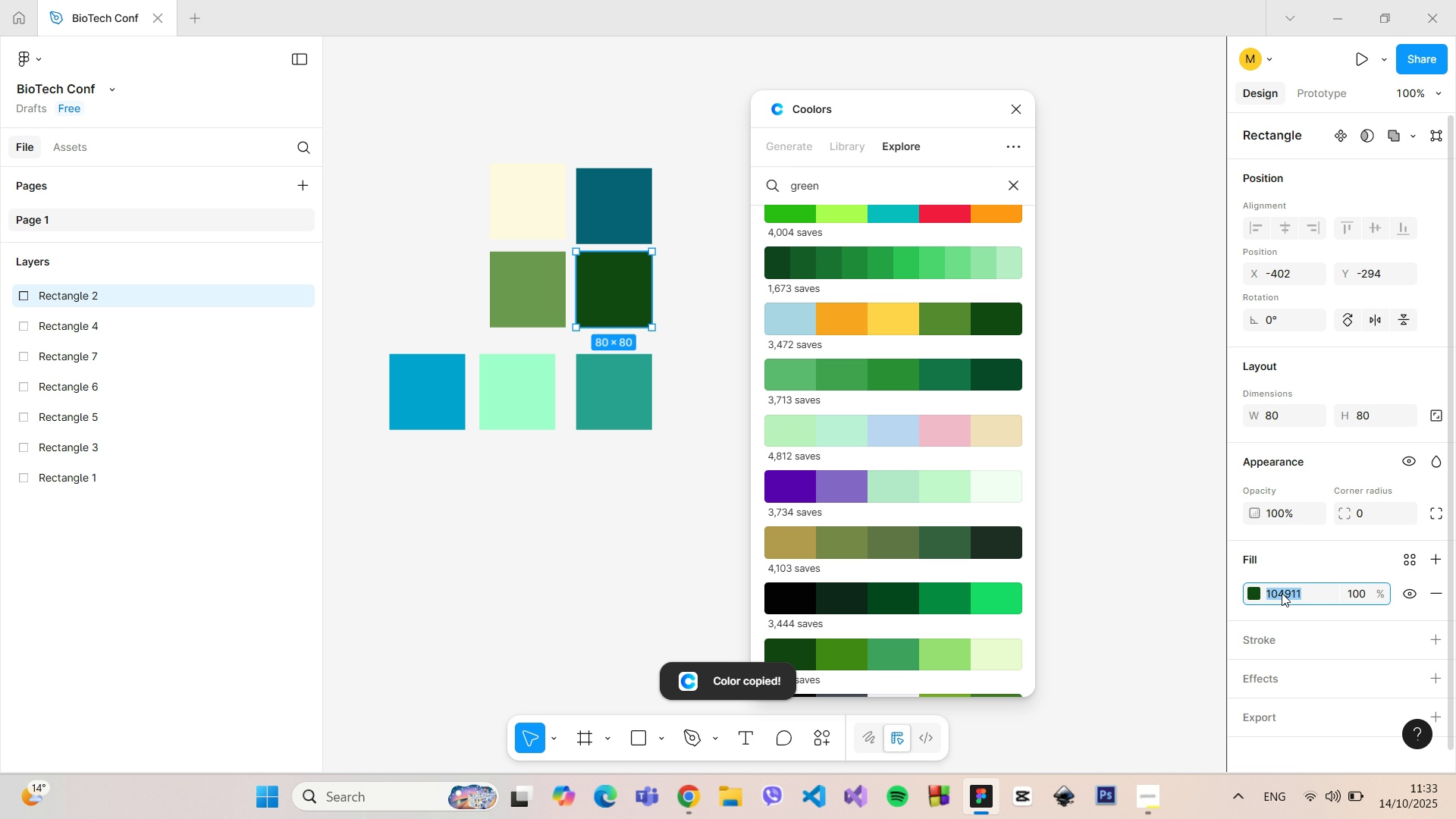 
key(Control+V)
 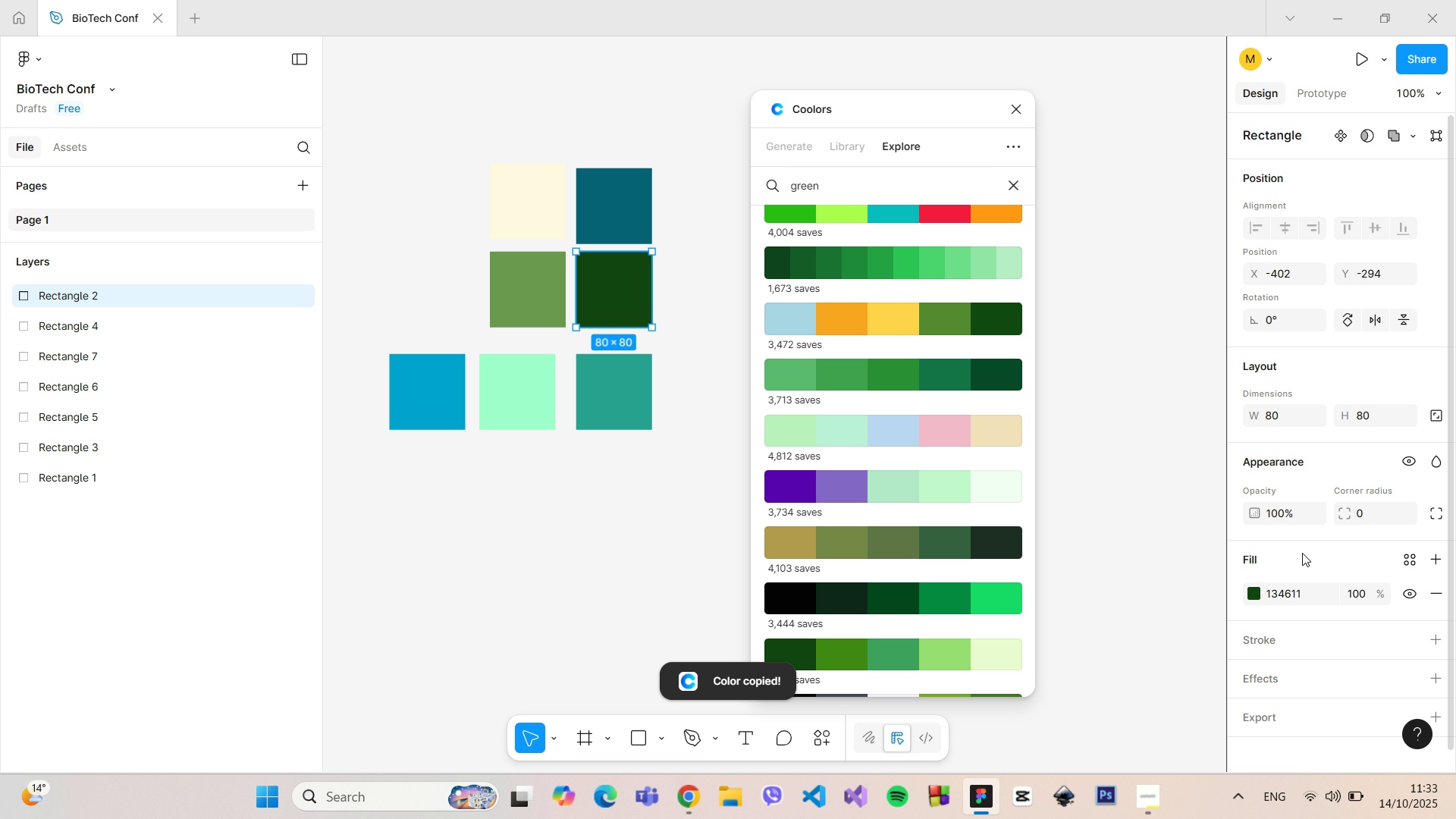 
left_click([1302, 553])
 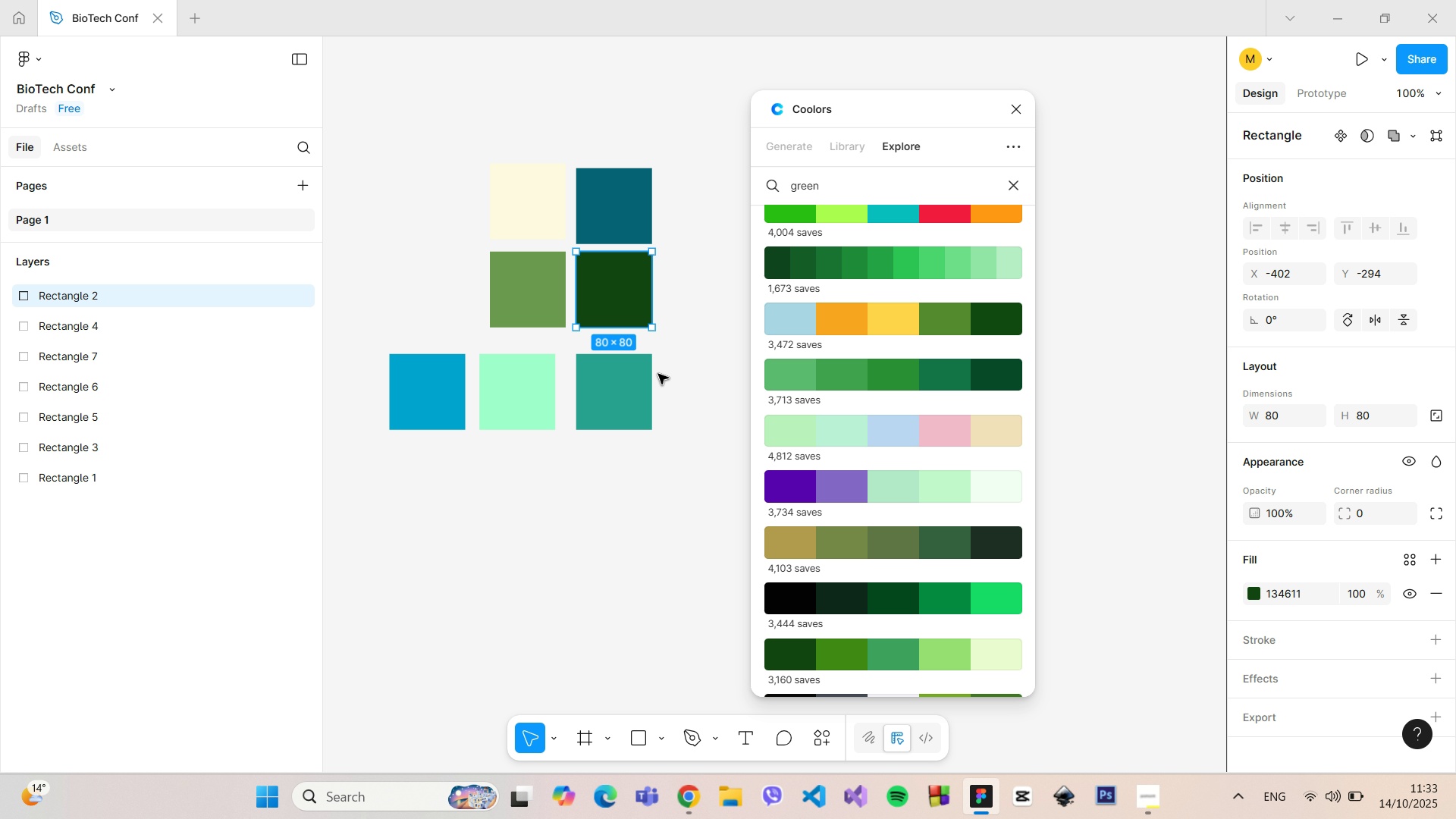 
left_click([669, 339])
 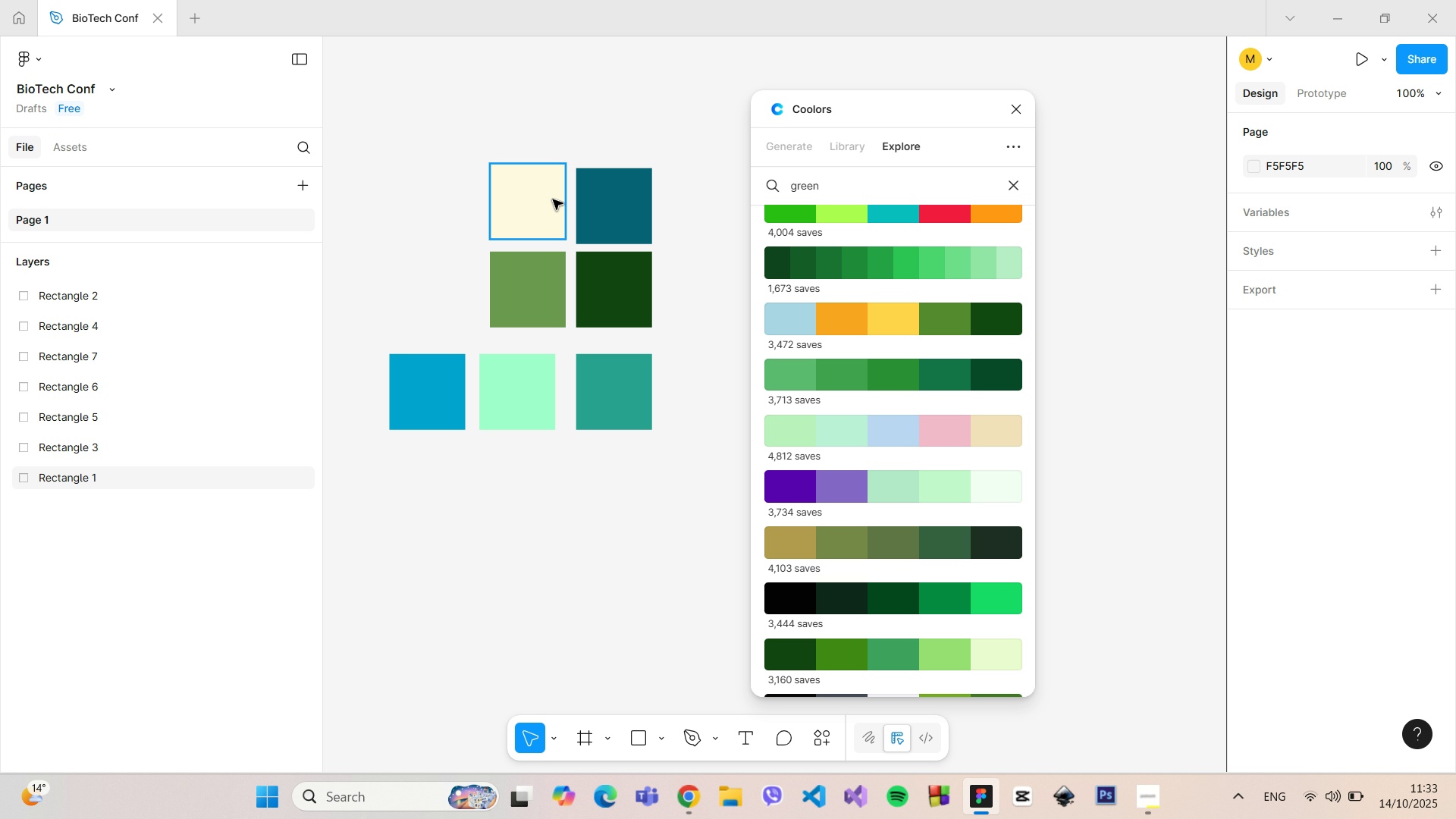 
left_click_drag(start_coordinate=[525, 200], to_coordinate=[436, 287])
 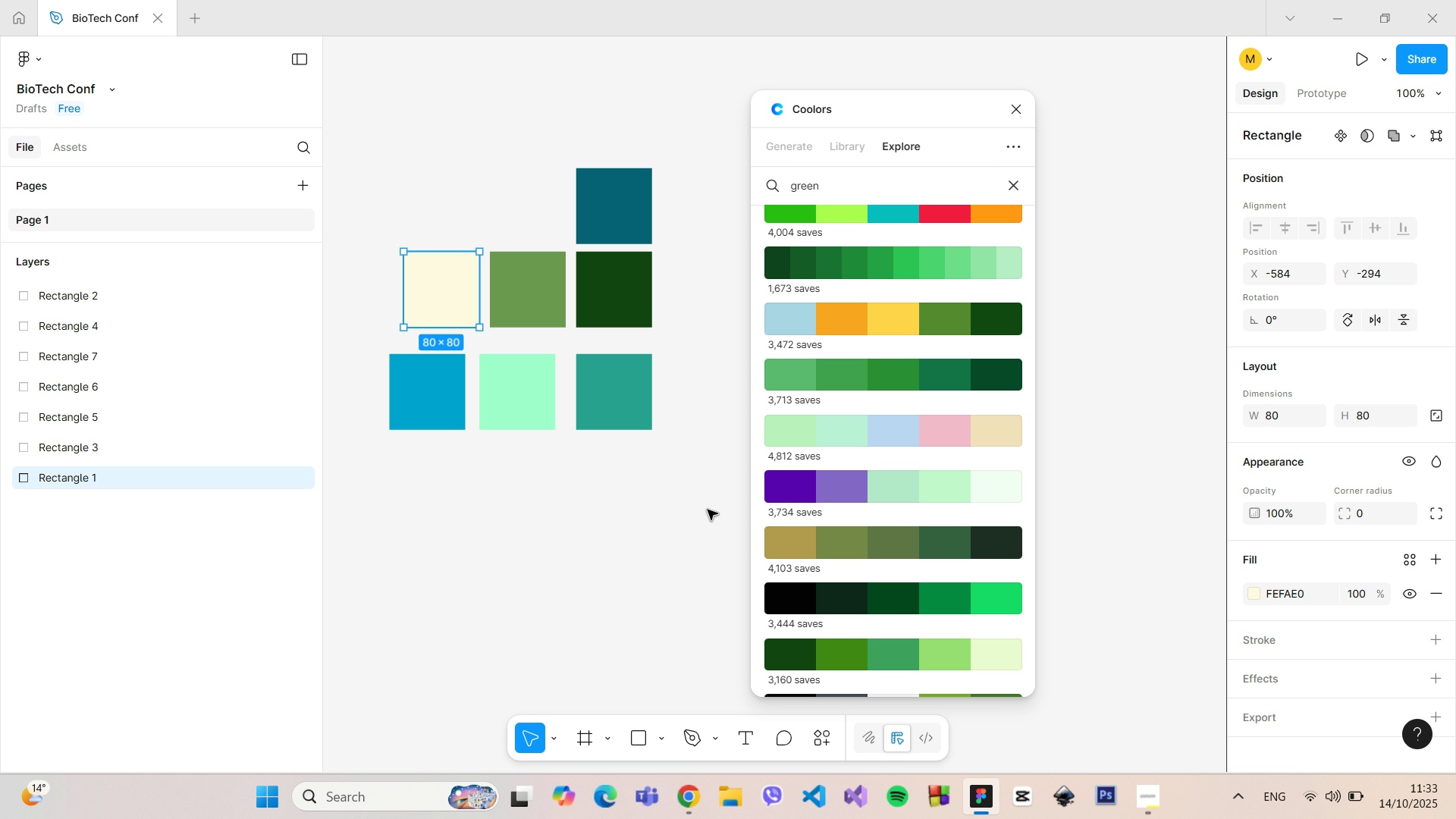 
scroll: coordinate [906, 510], scroll_direction: down, amount: 3.0
 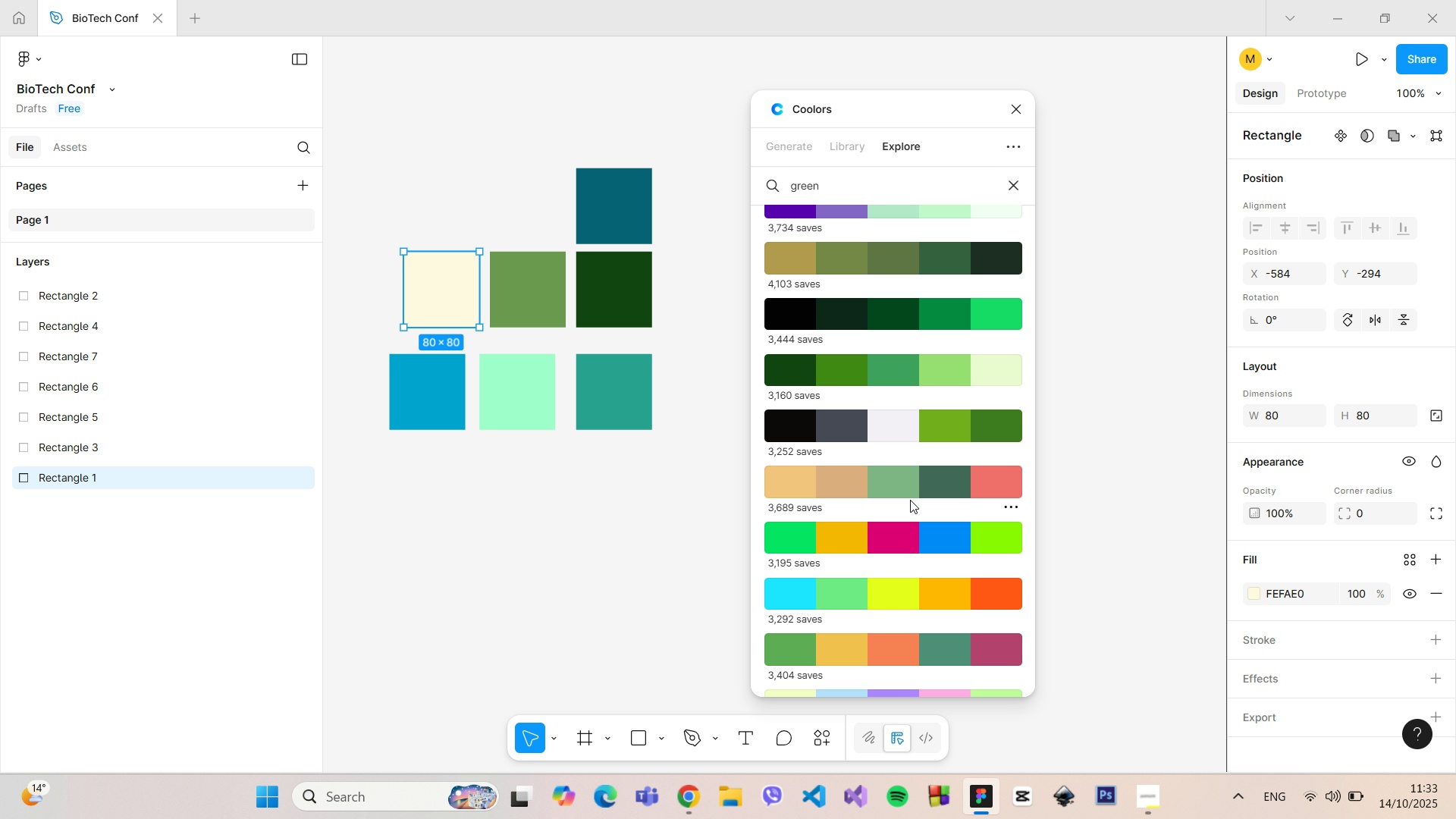 
wait(5.37)
 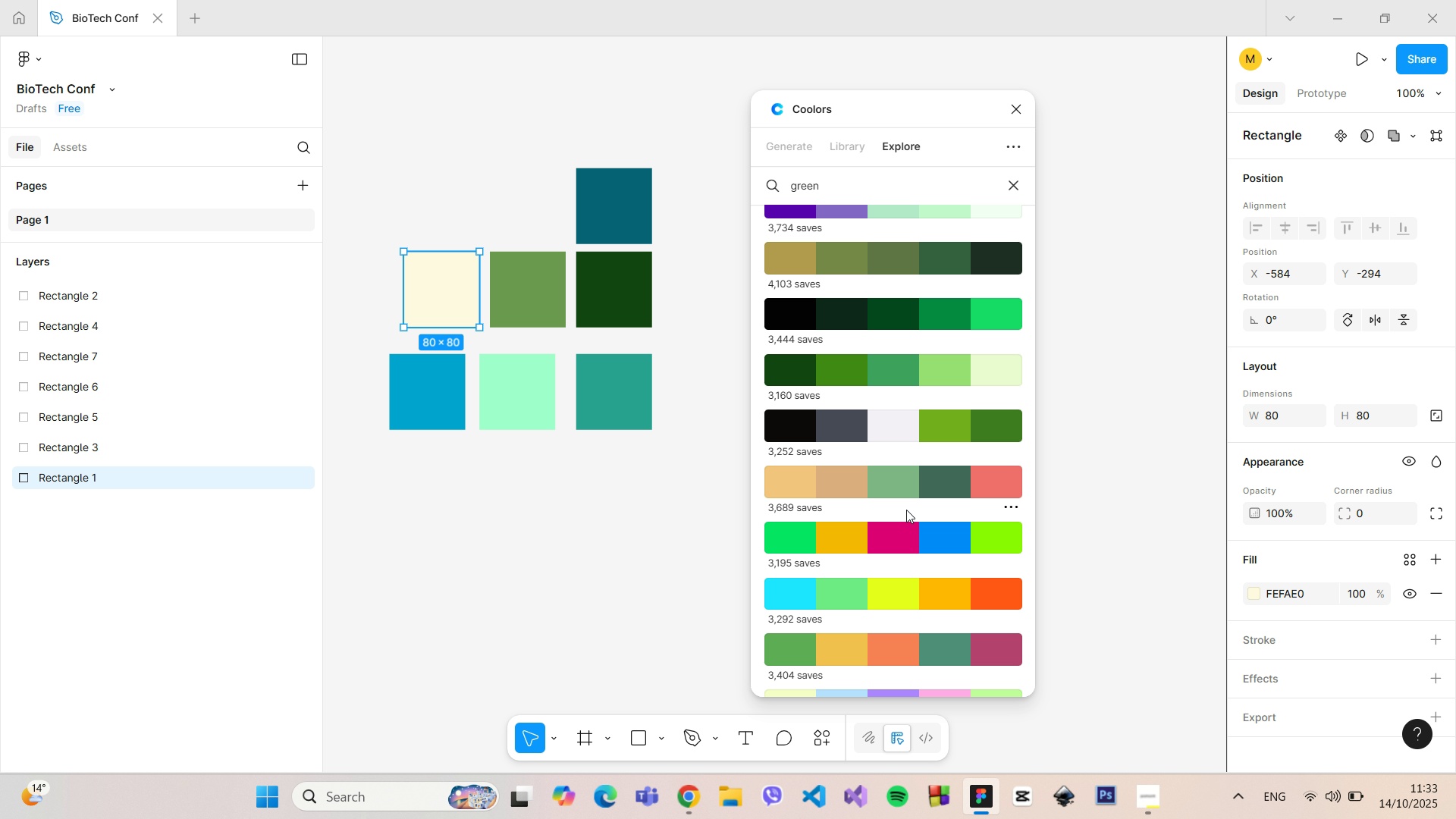 
left_click([984, 369])
 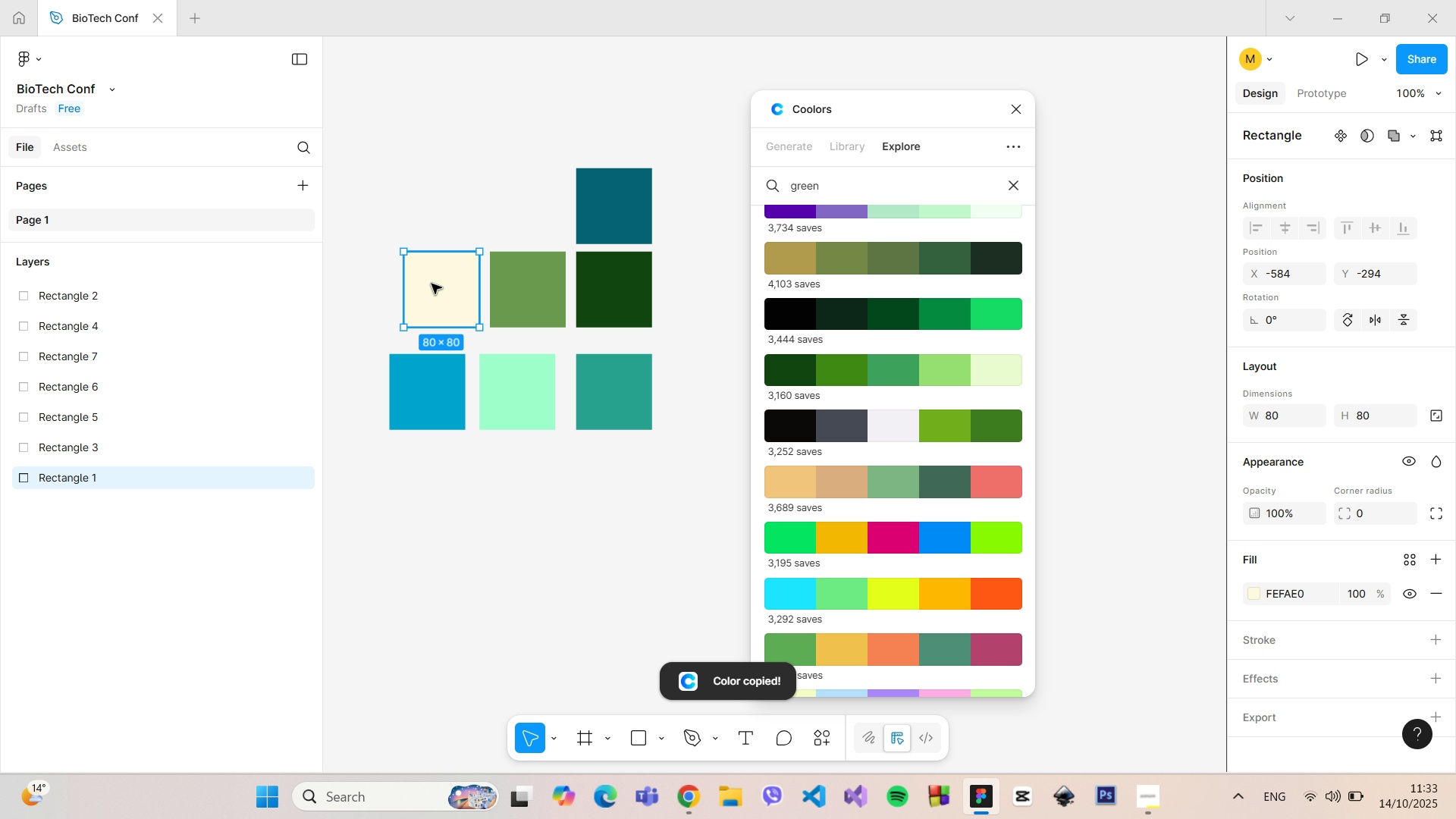 
left_click_drag(start_coordinate=[435, 284], to_coordinate=[444, 198])
 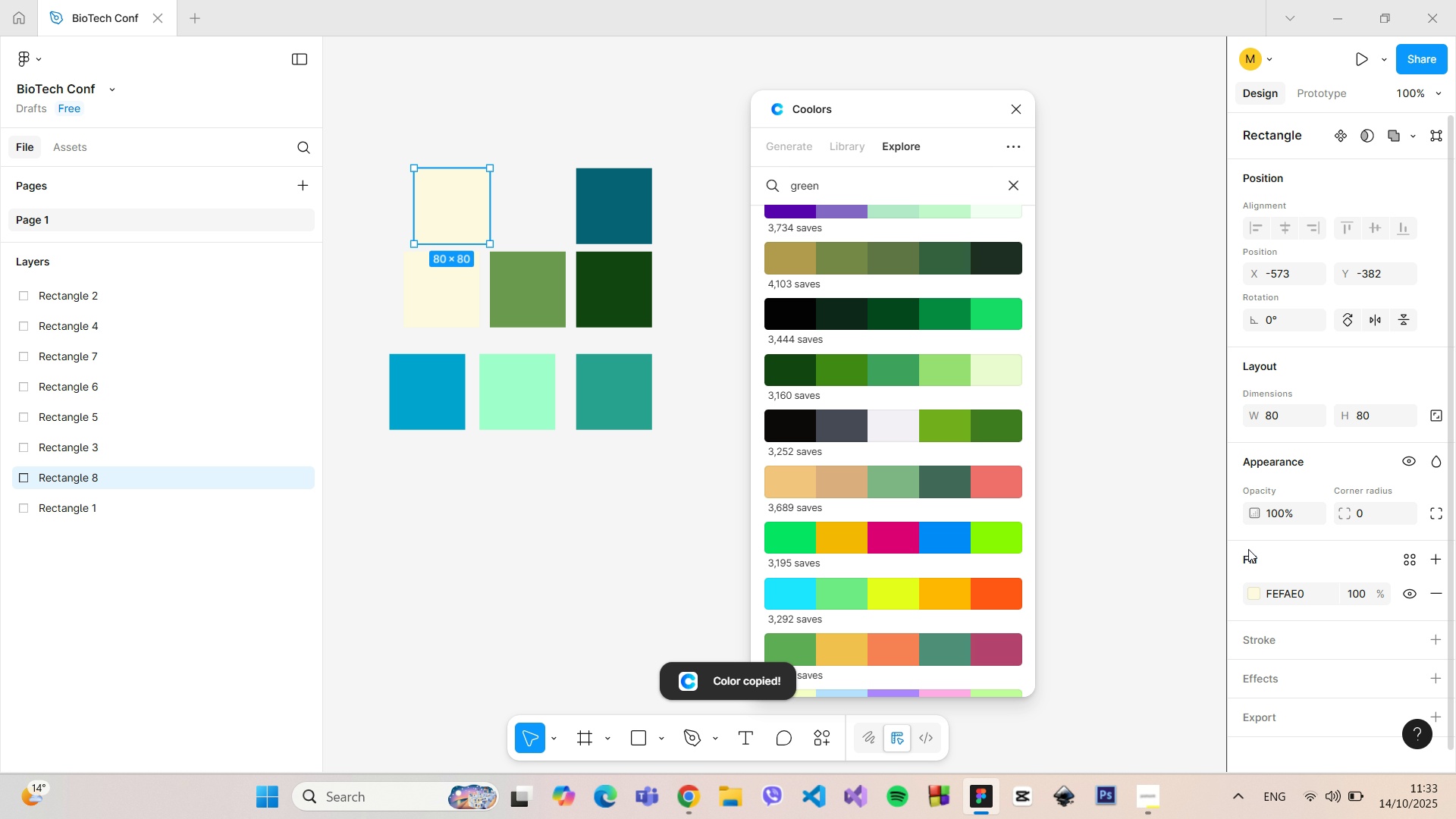 
hold_key(key=AltLeft, duration=0.79)
 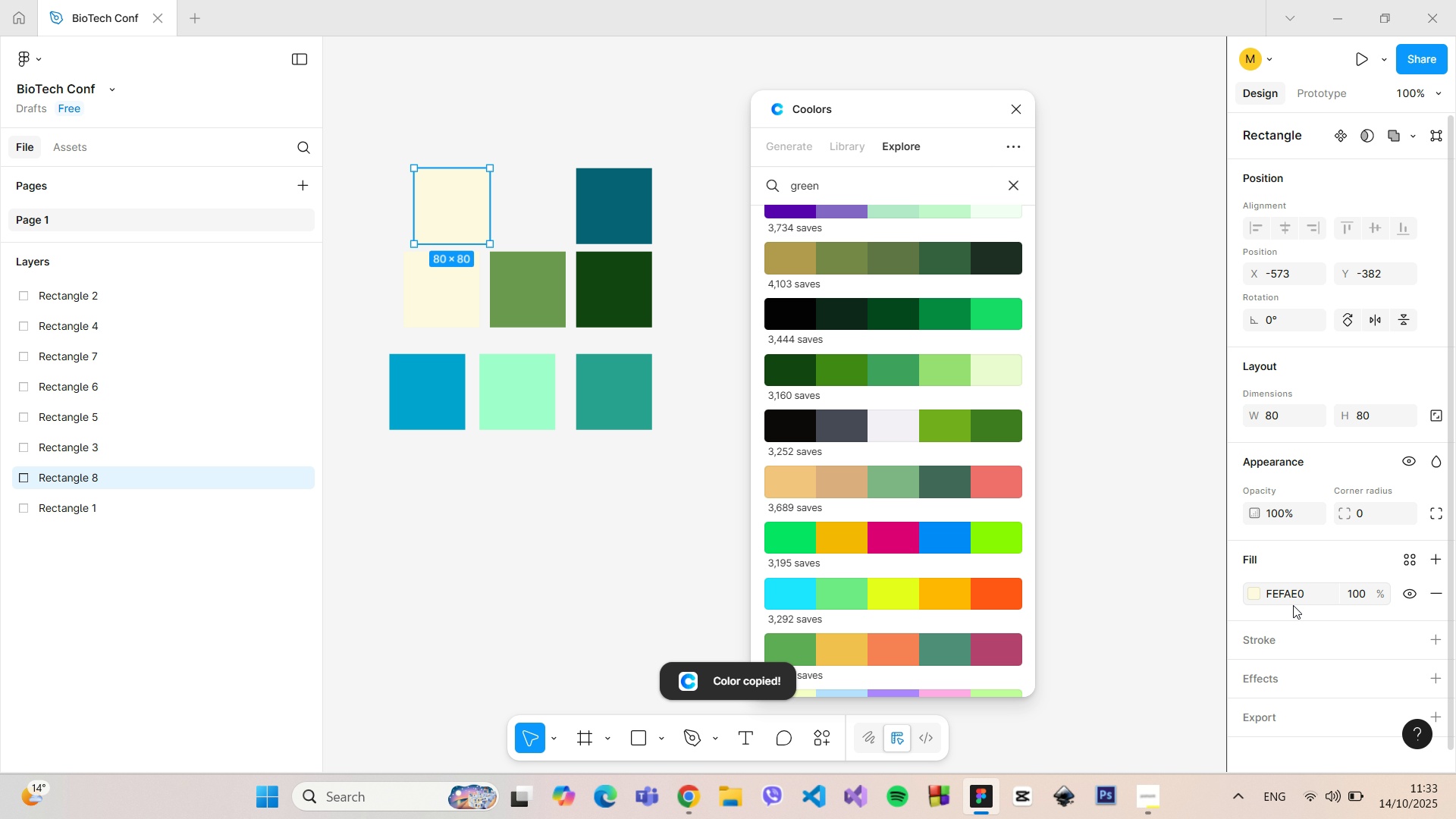 
left_click([1294, 605])
 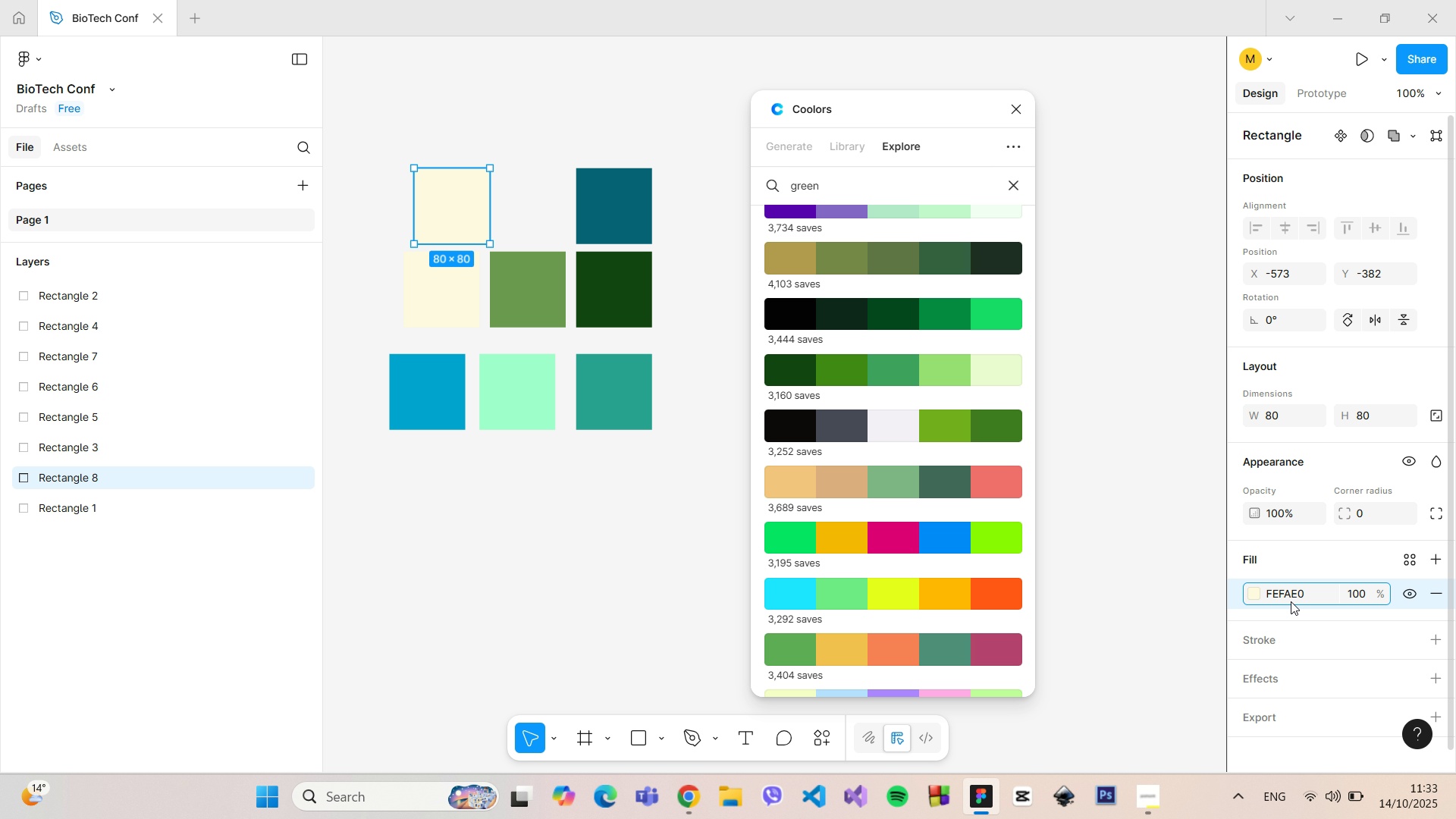 
left_click([1291, 601])
 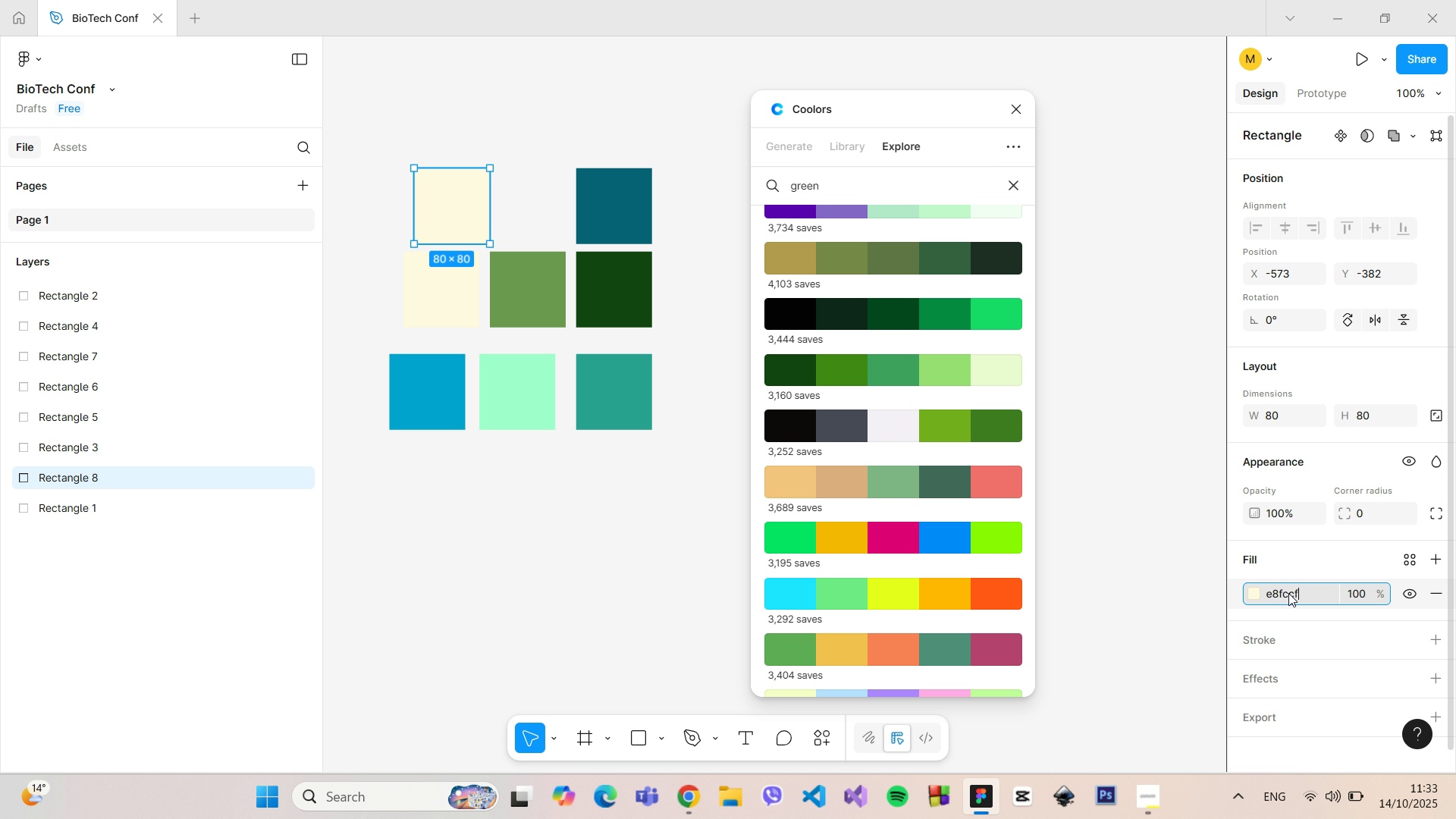 
key(Control+ControlLeft)
 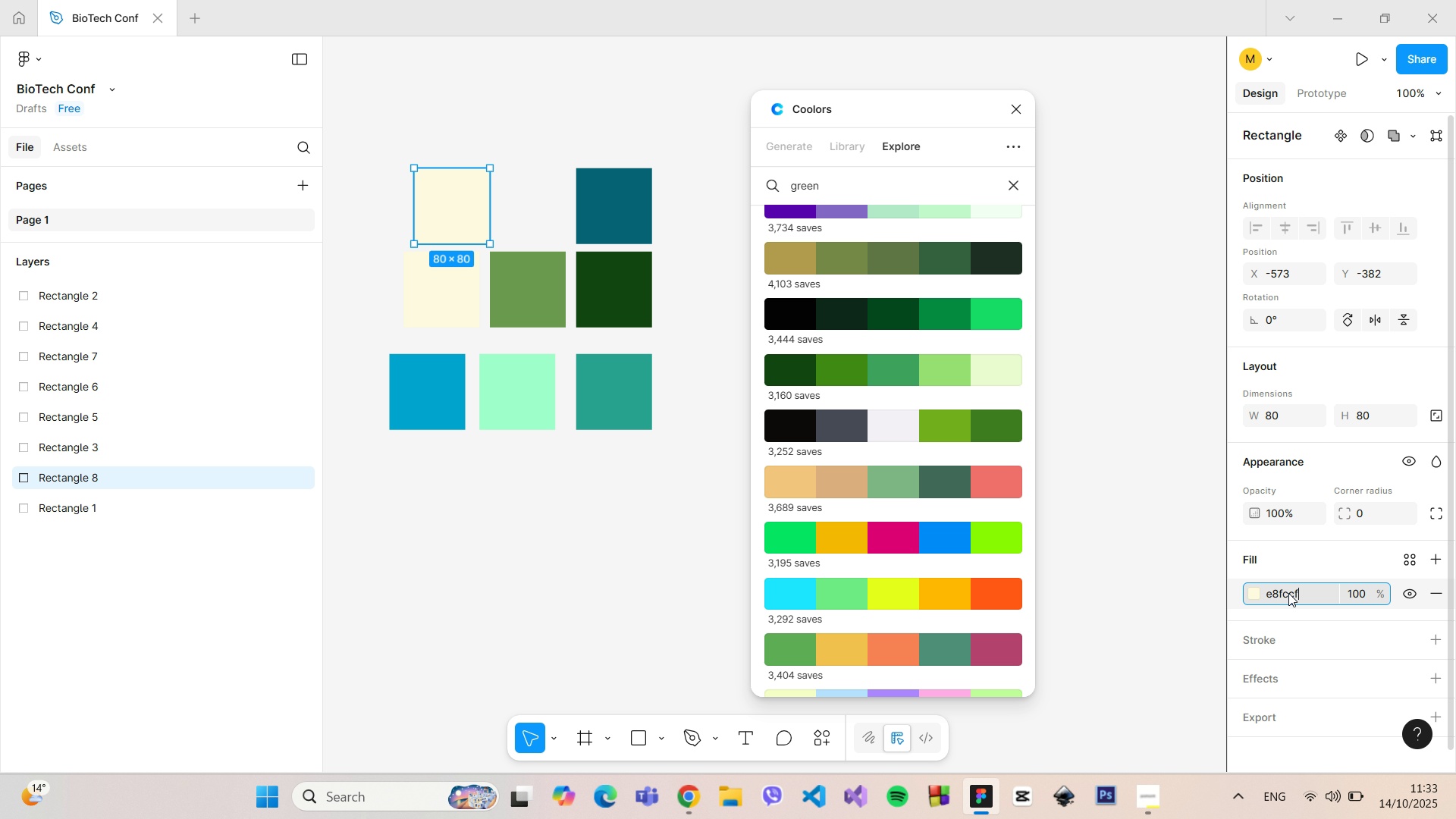 
key(Control+V)
 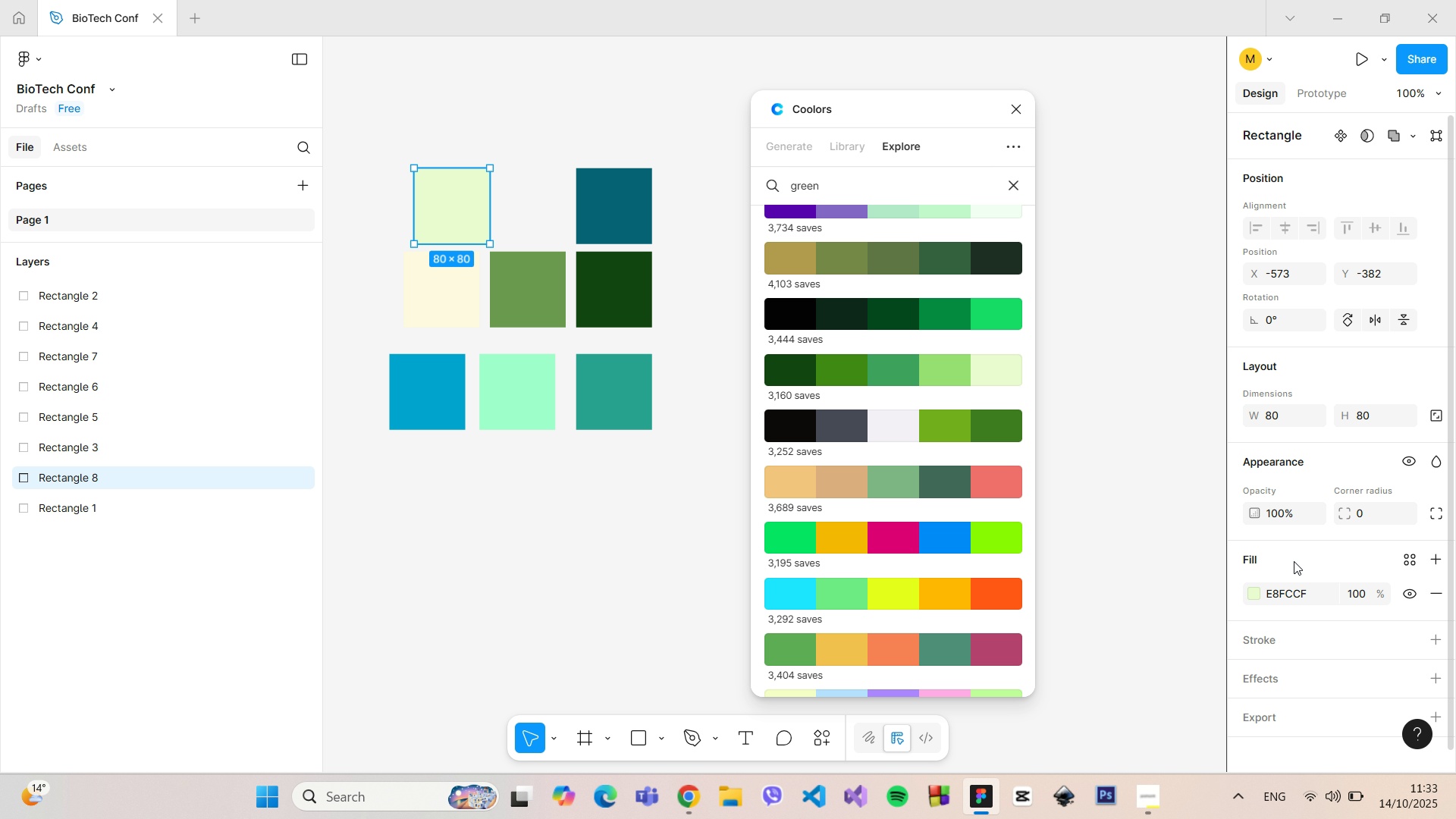 
left_click([1294, 561])
 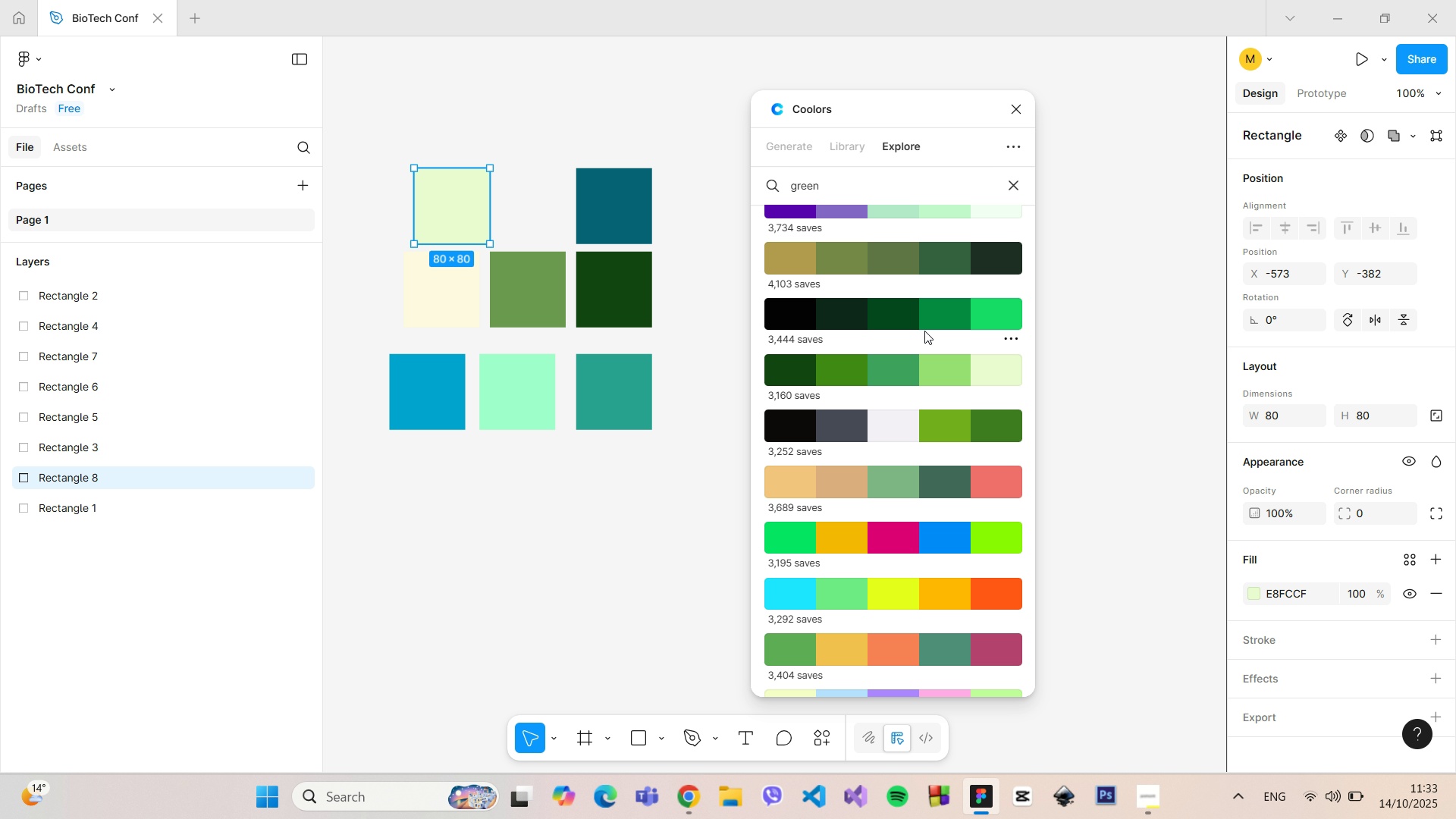 
scroll: coordinate [940, 362], scroll_direction: down, amount: 4.0
 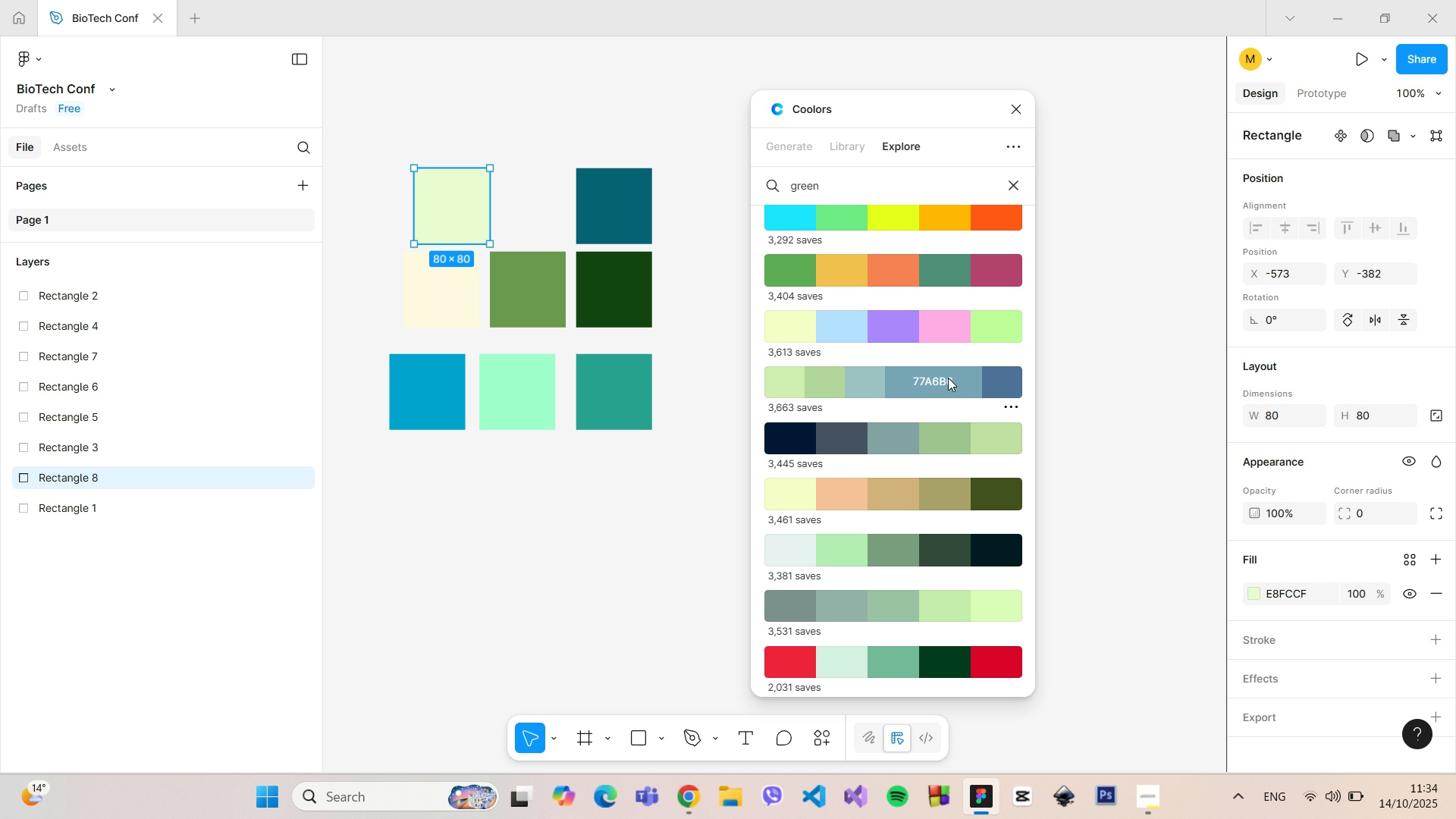 
left_click([984, 381])
 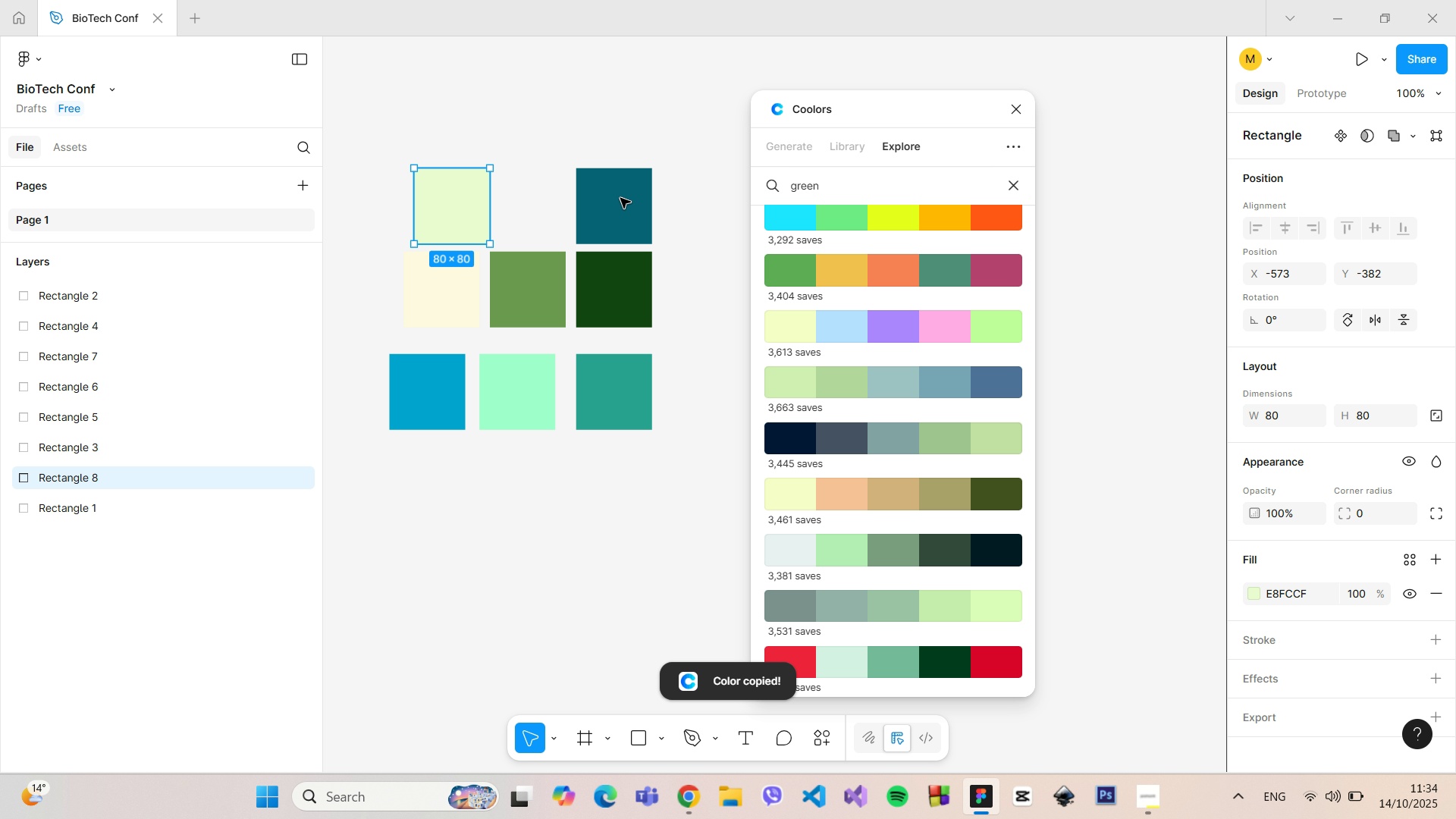 
left_click([617, 199])
 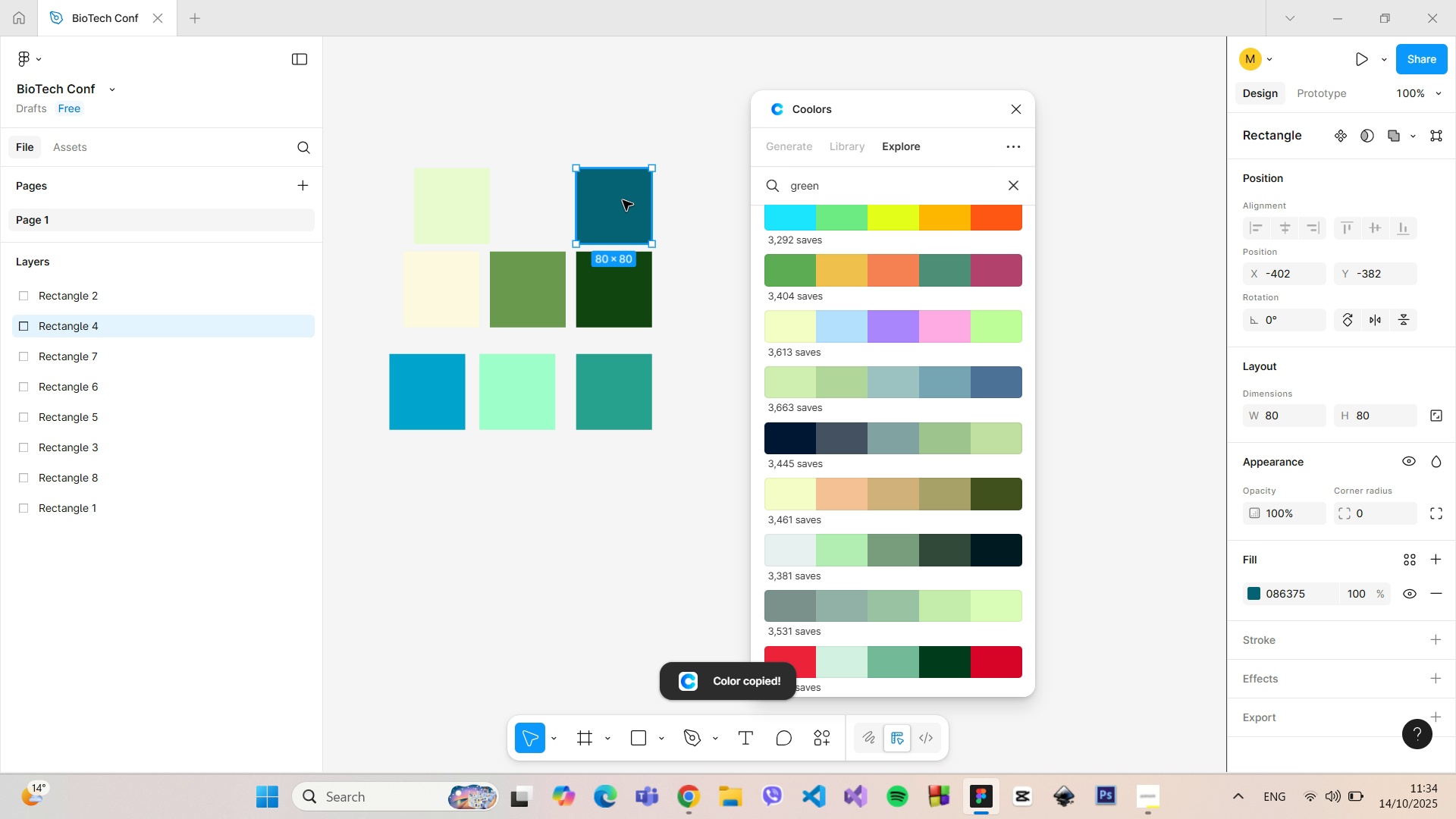 
hold_key(key=AltLeft, duration=1.51)
left_click_drag(start_coordinate=[623, 200], to_coordinate=[541, 122])
 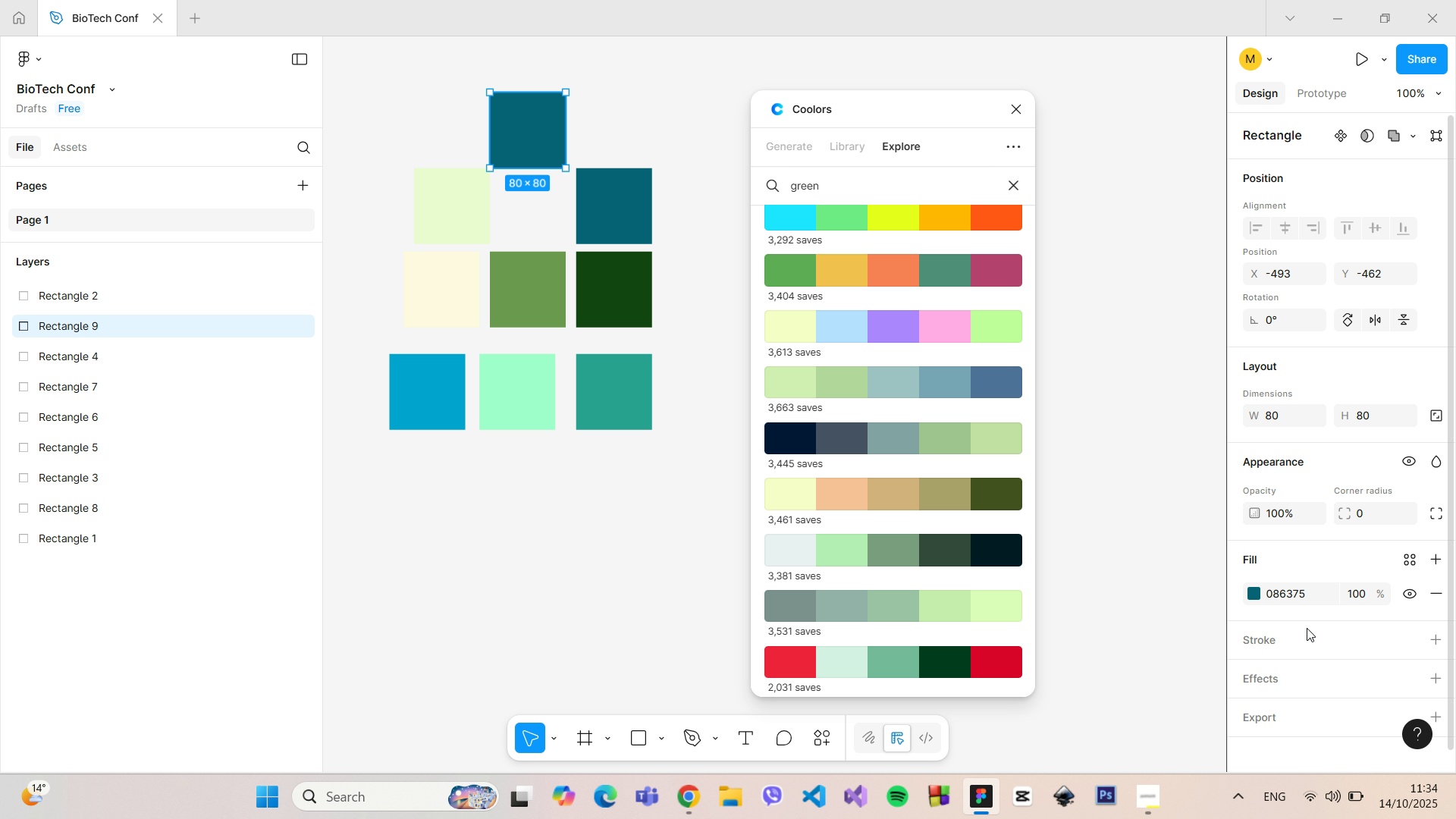 
hold_key(key=AltLeft, duration=1.5)
 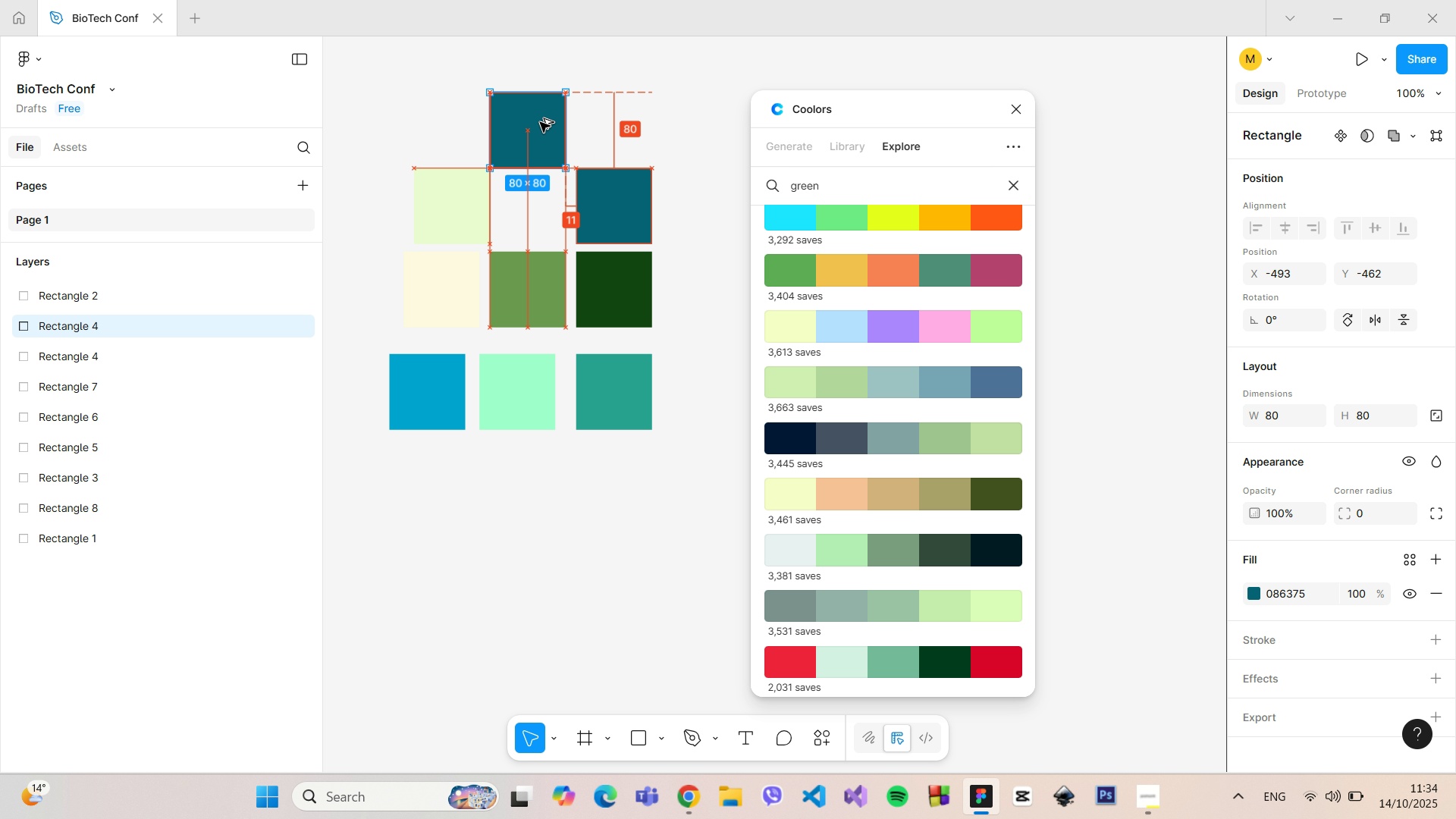 
hold_key(key=AltLeft, duration=1.1)
 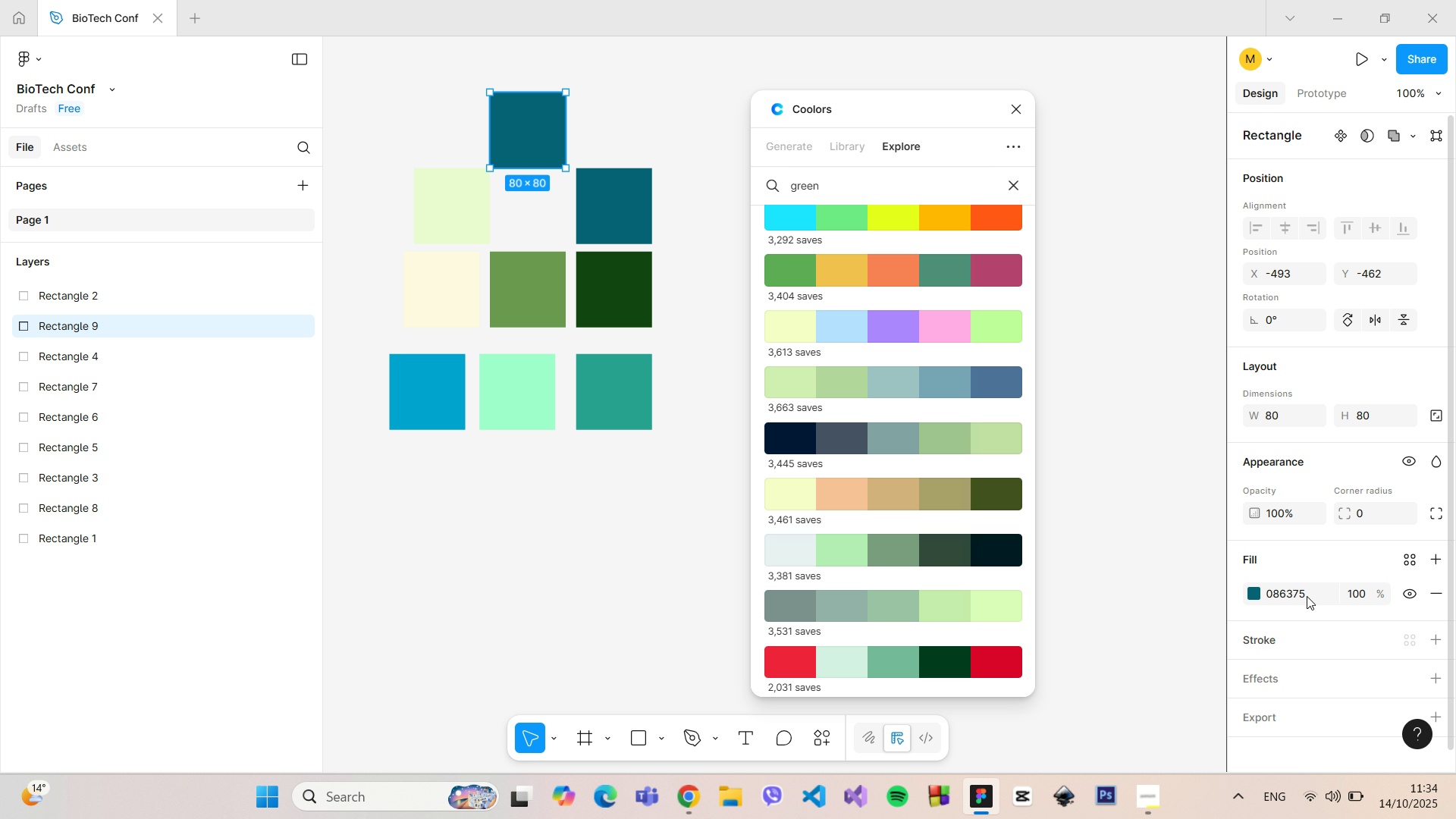 
left_click([1301, 591])
 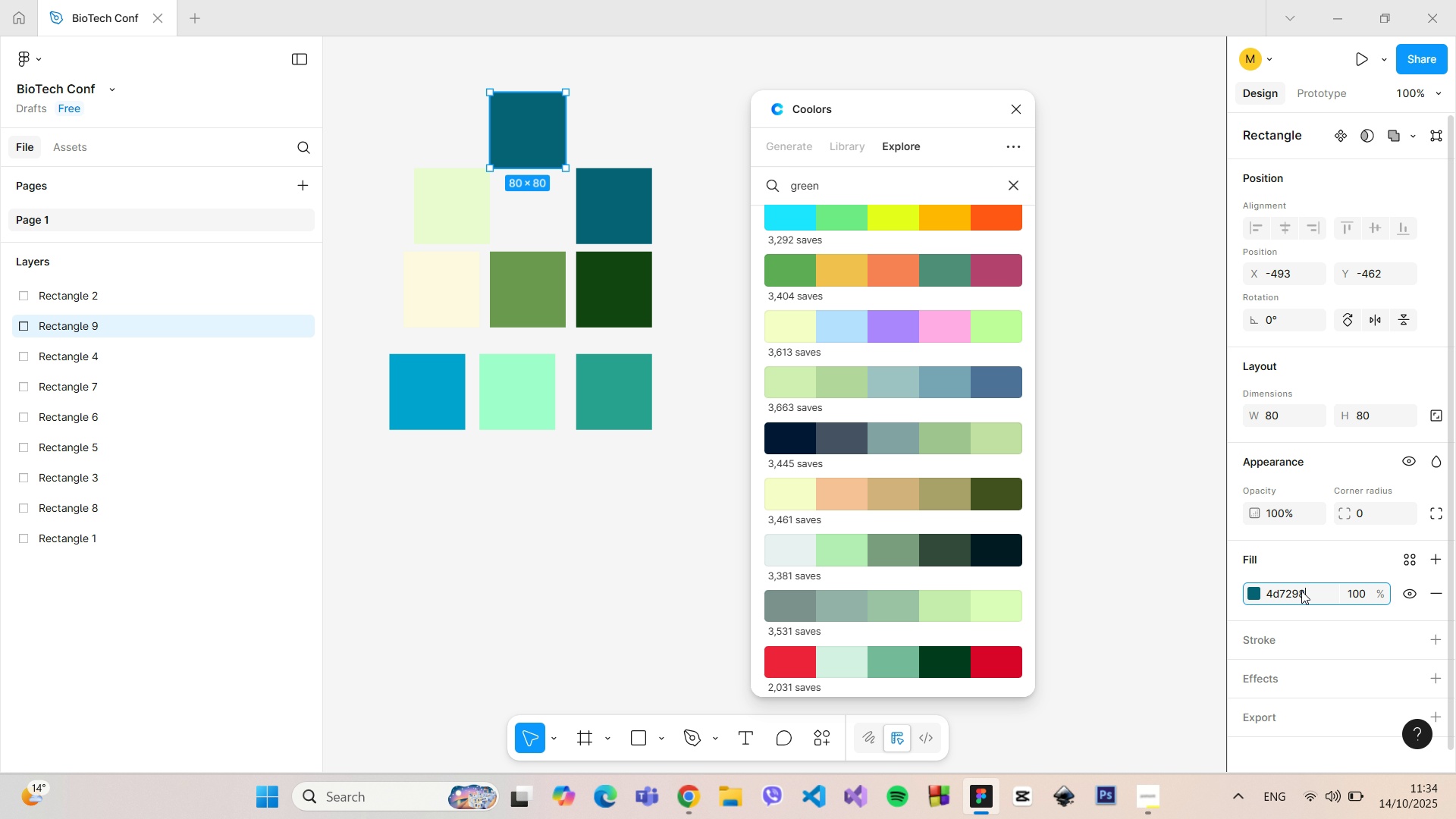 
key(Control+V)
 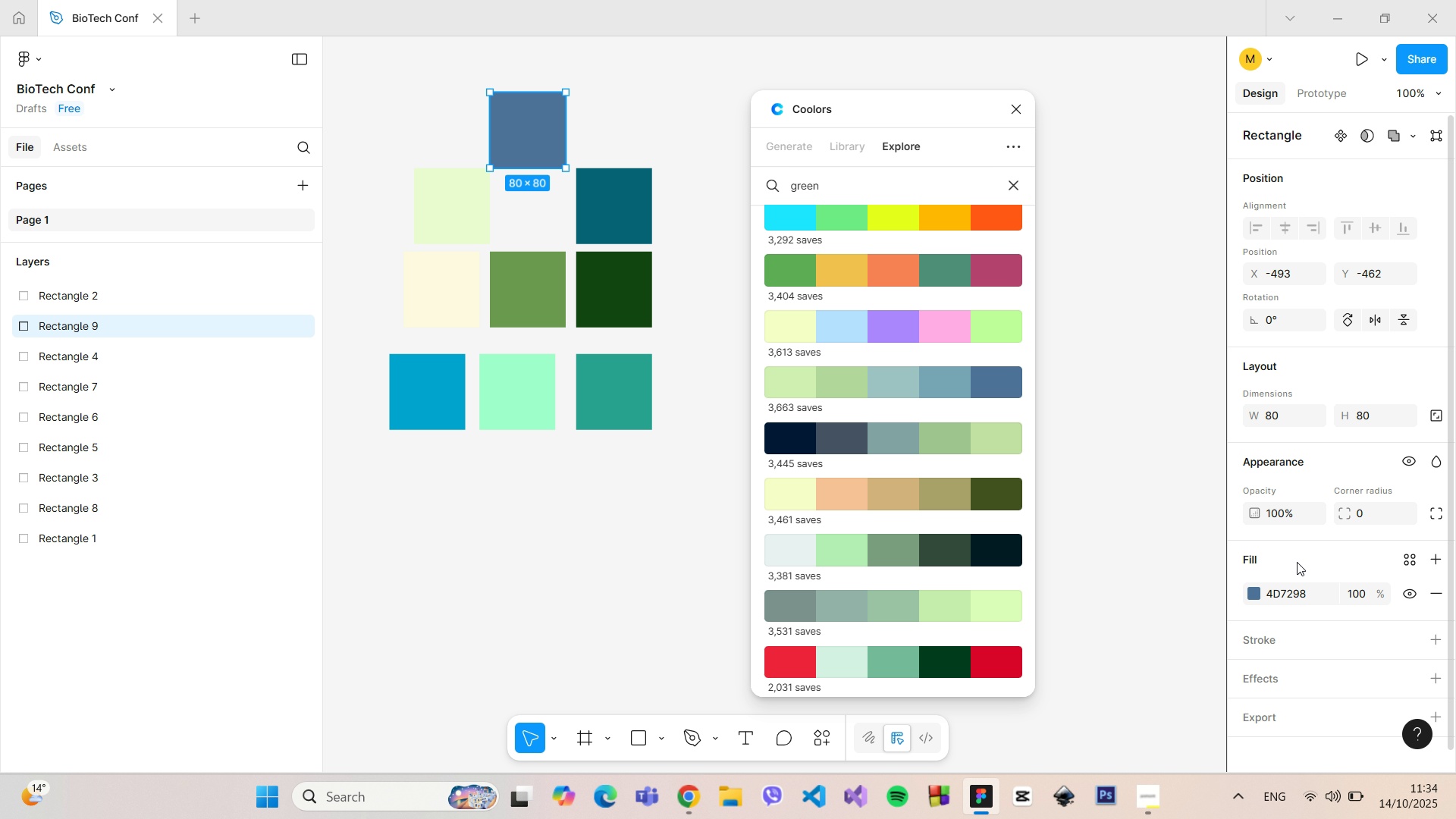 
left_click([1297, 562])
 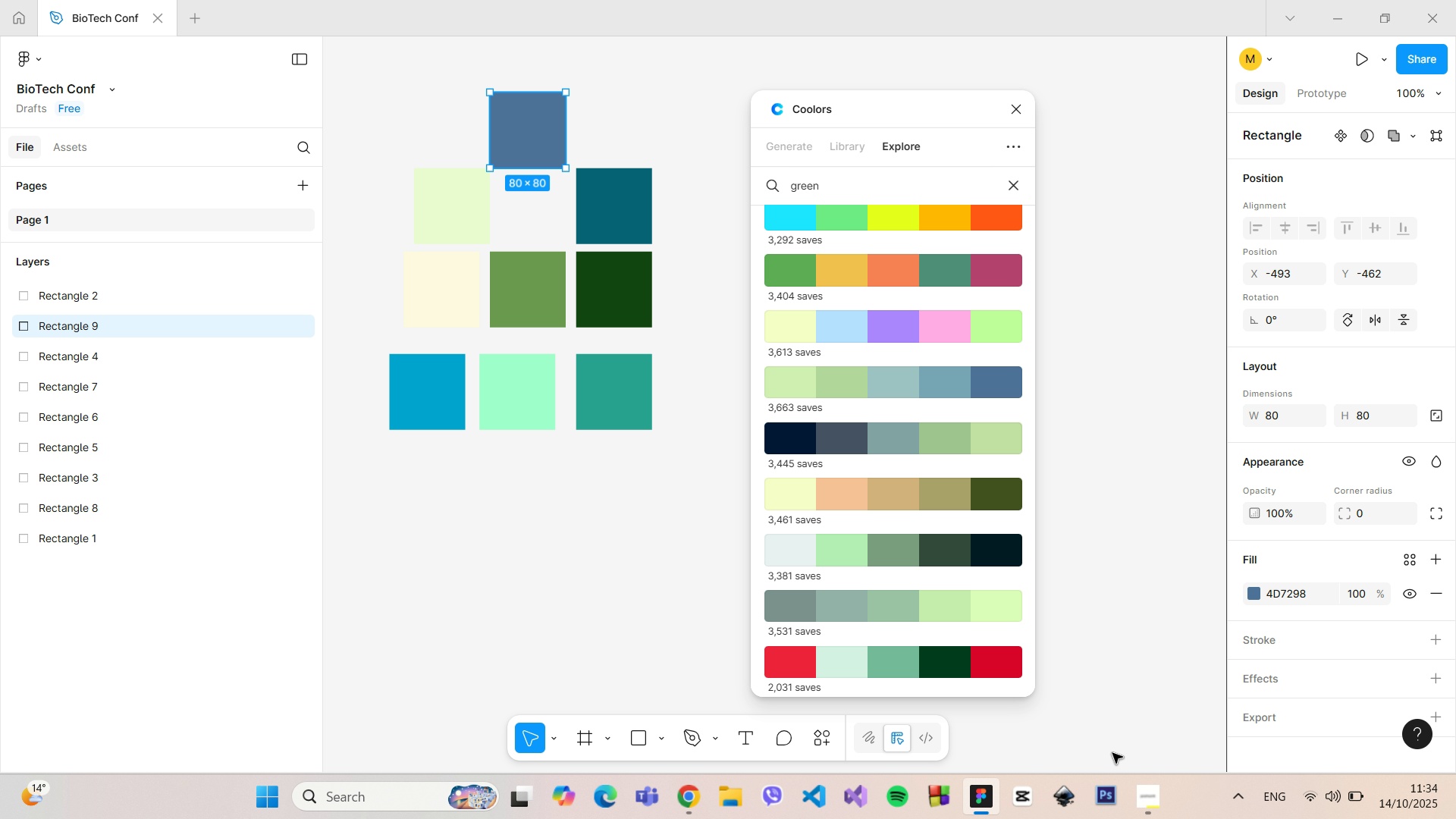 
left_click([1145, 799])